 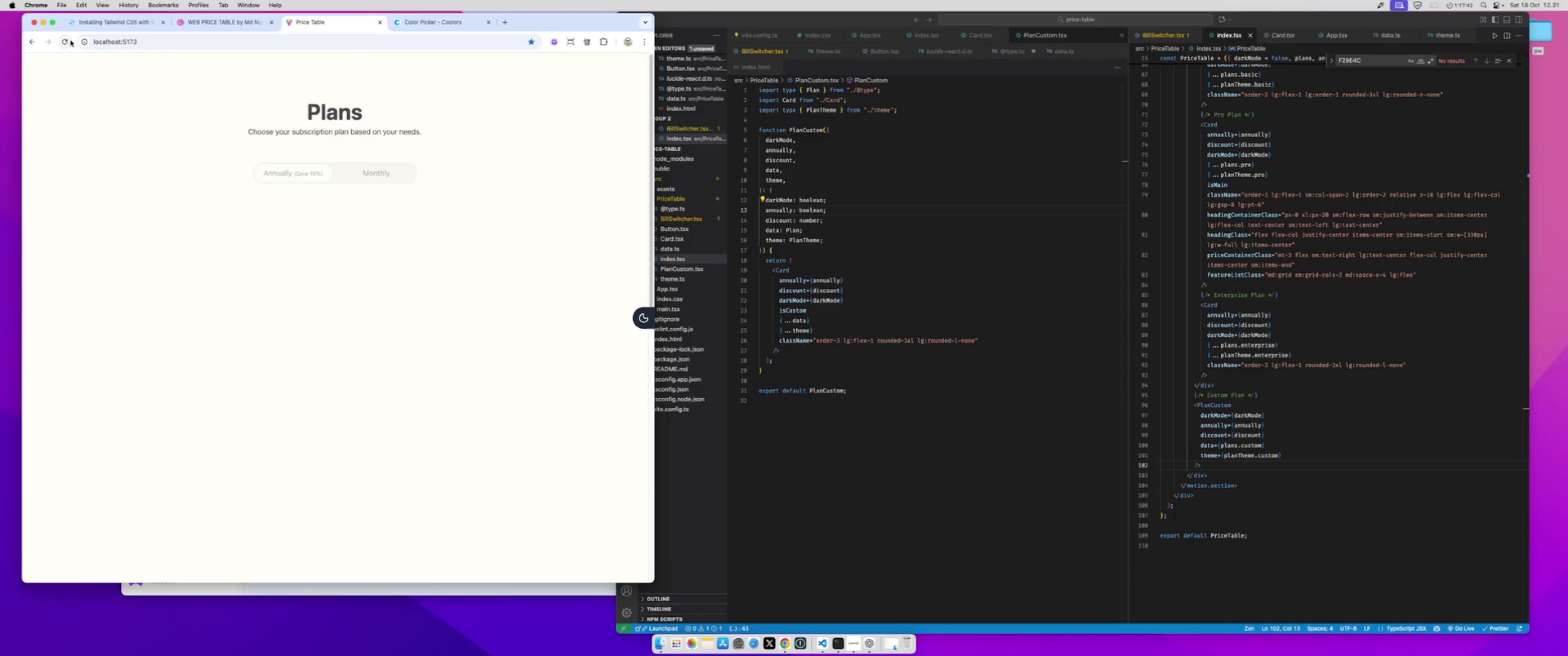 
scroll: coordinate [244, 329], scroll_direction: down, amount: 48.0
 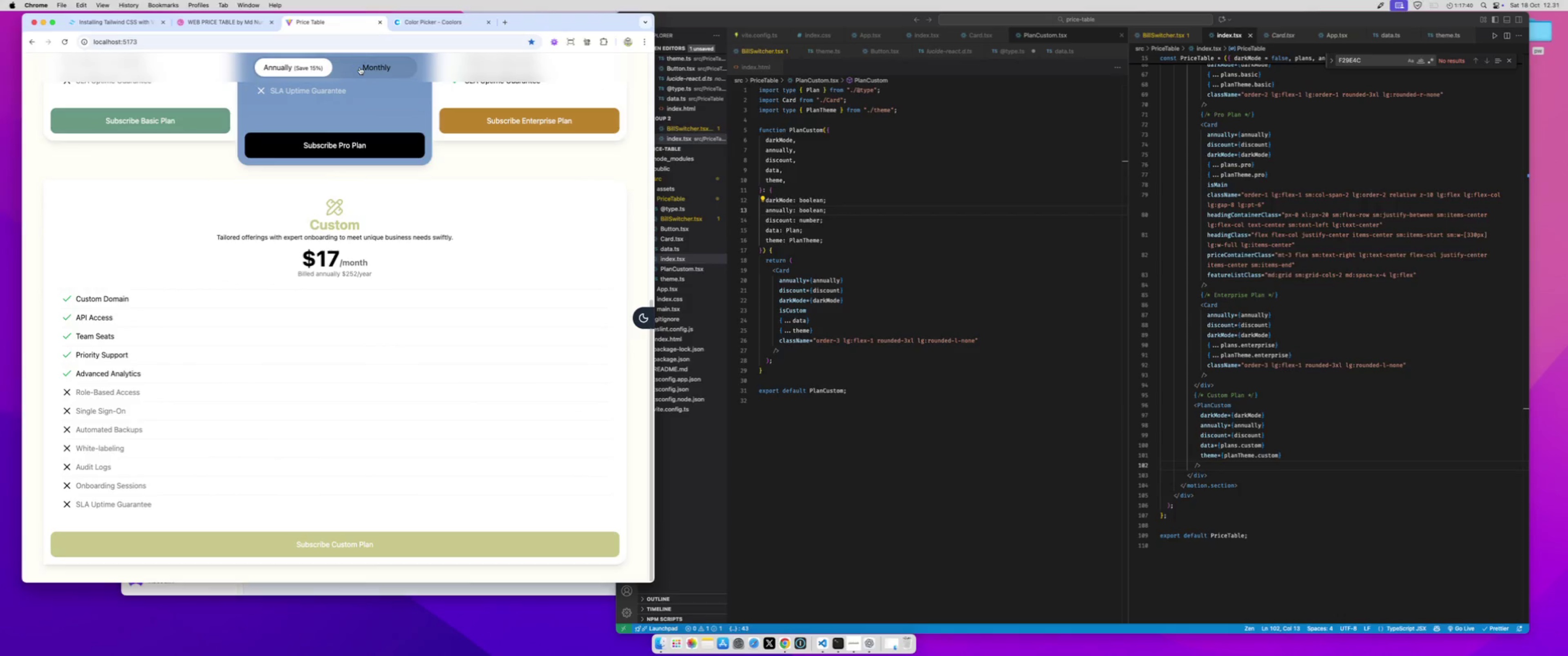 
left_click([358, 67])
 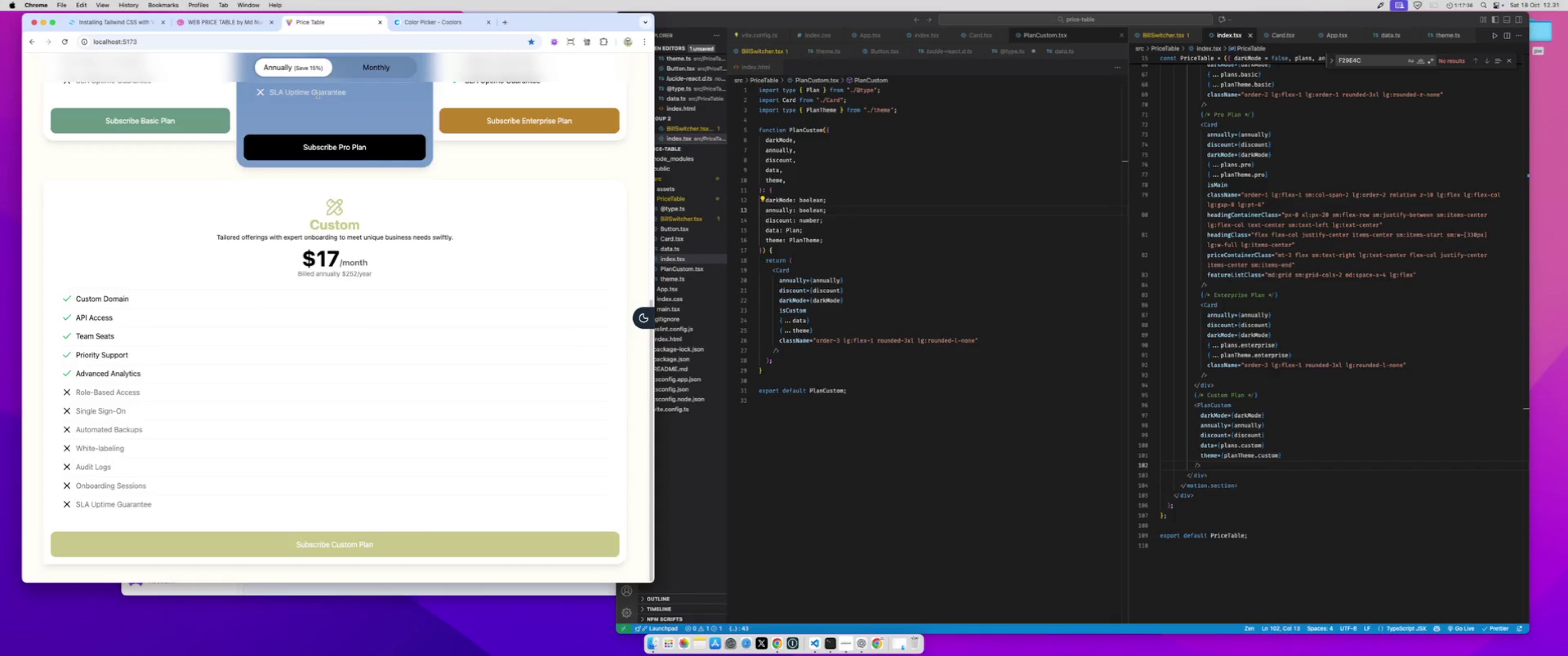 
wait(8.75)
 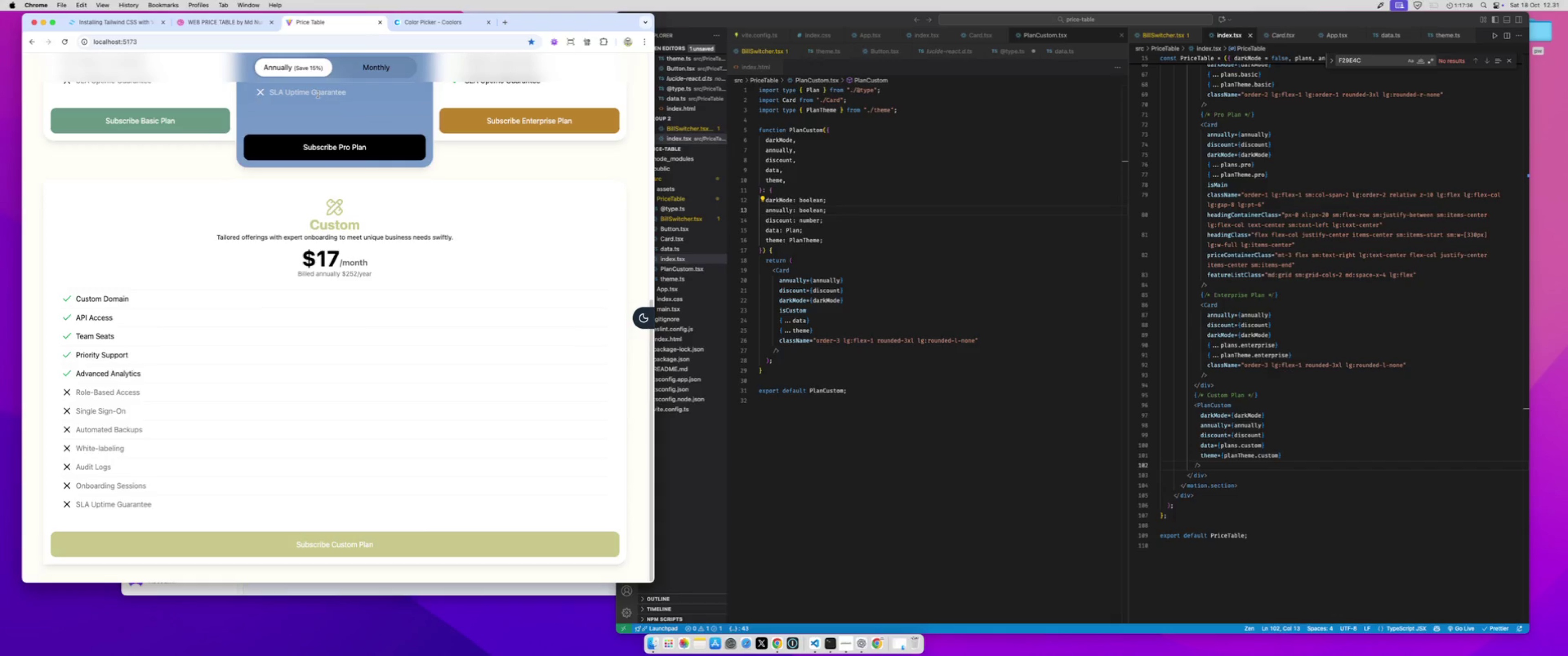 
left_click([847, 303])
 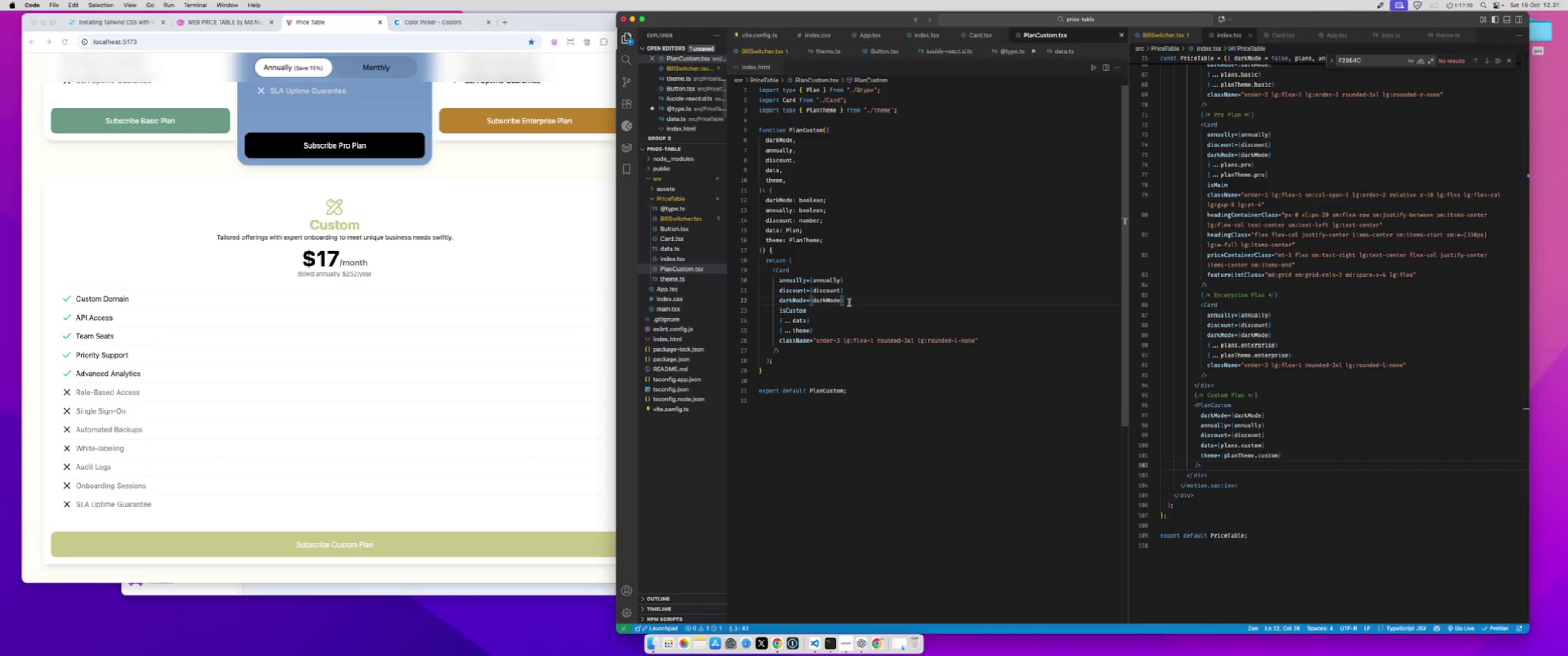 
key(Enter)
 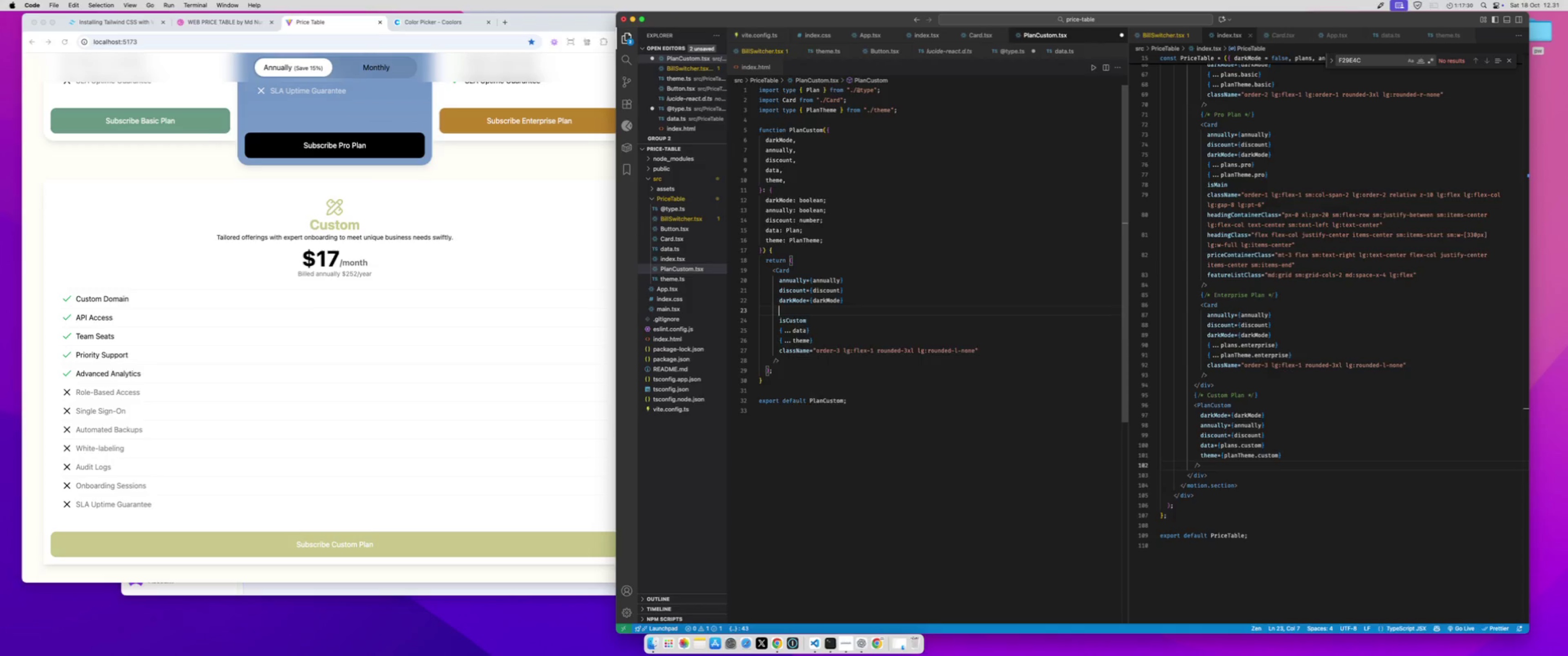 
type(star)
 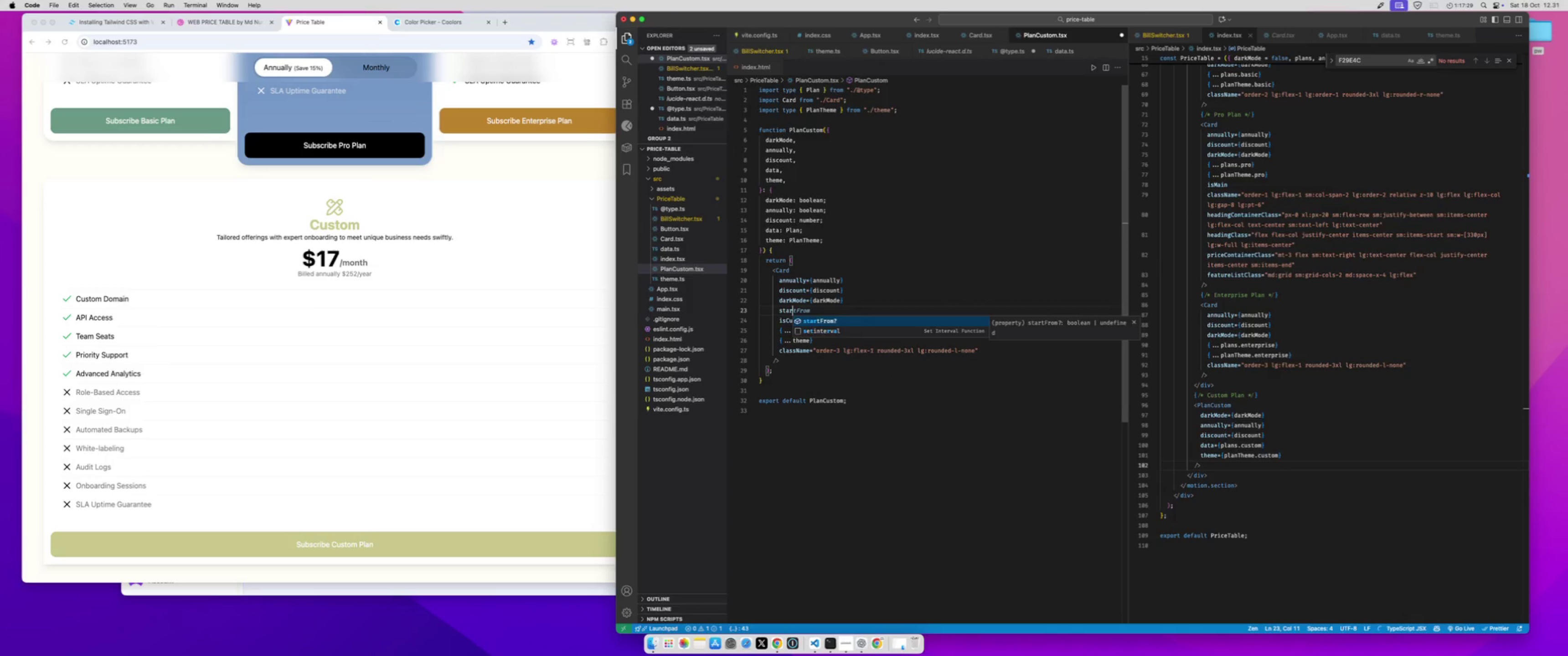 
key(Enter)
 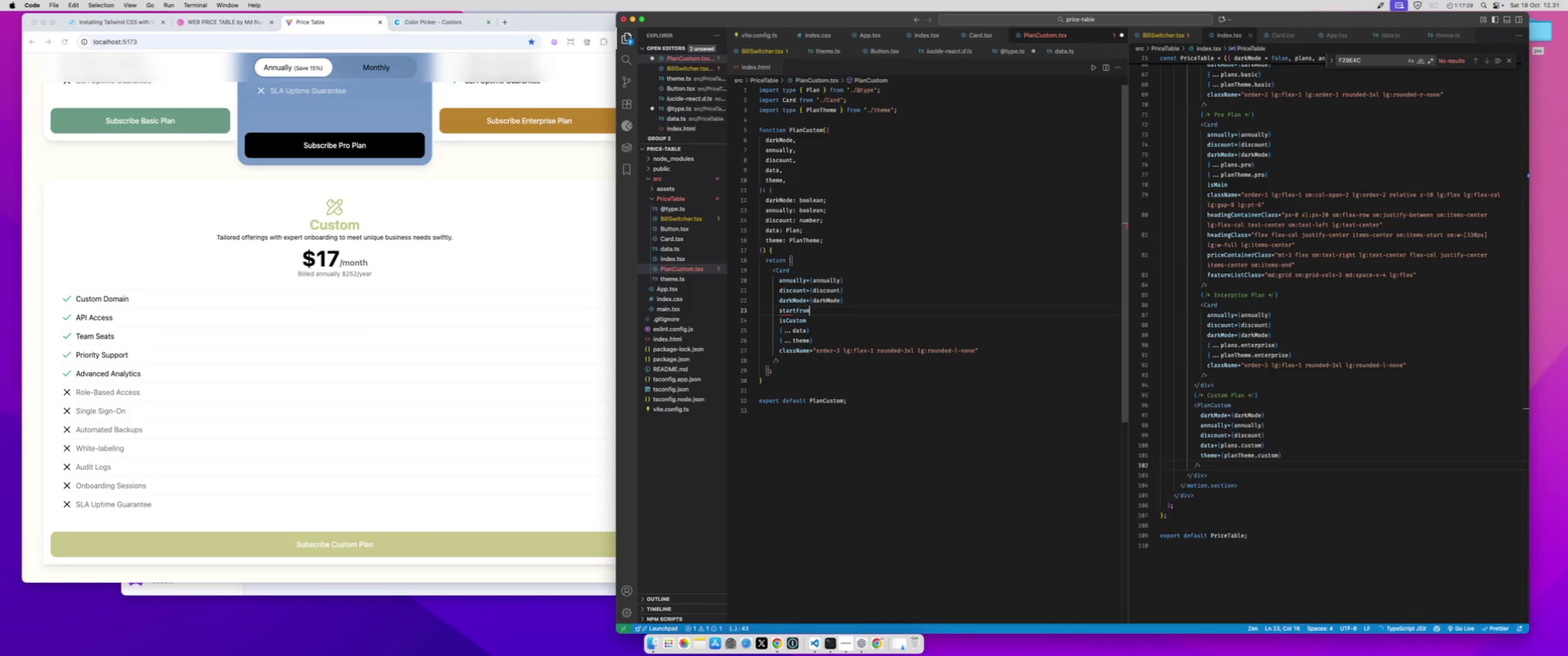 
key(Meta+S)
 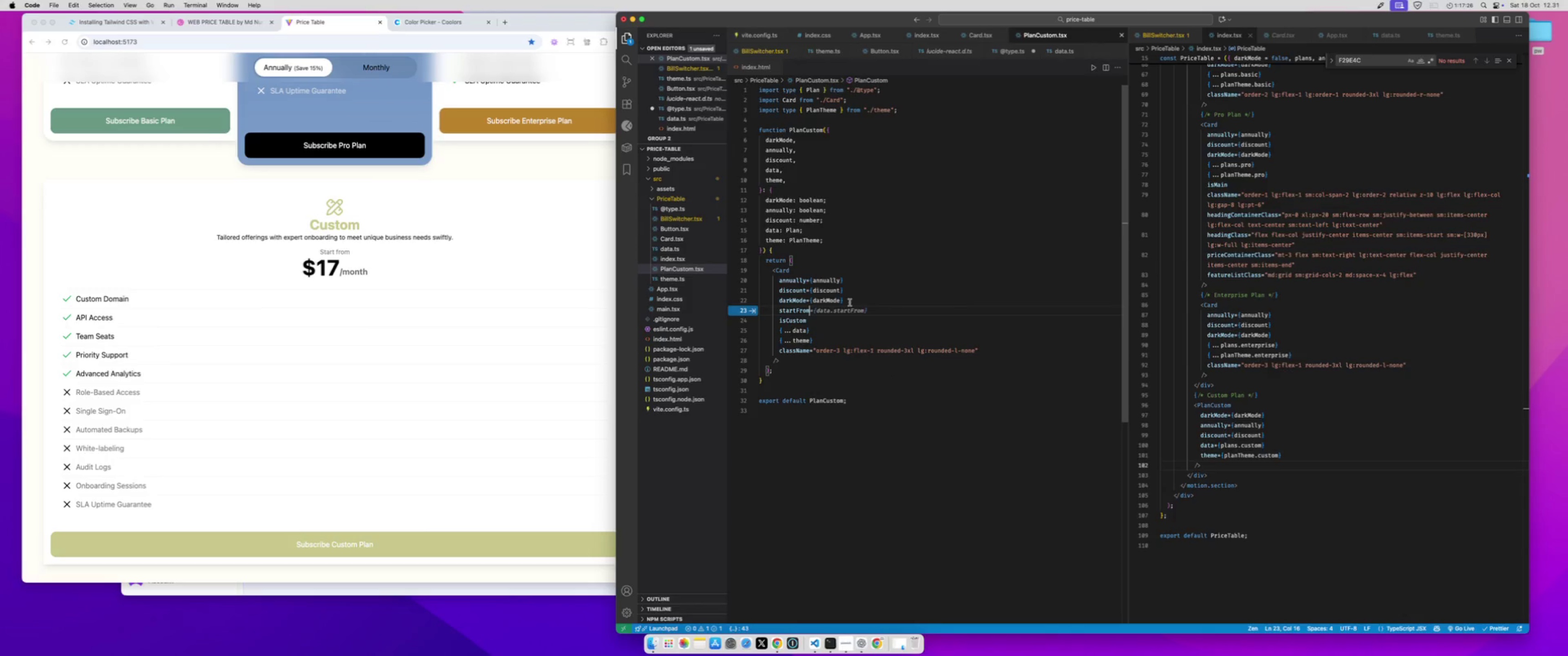 
left_click([857, 292])
 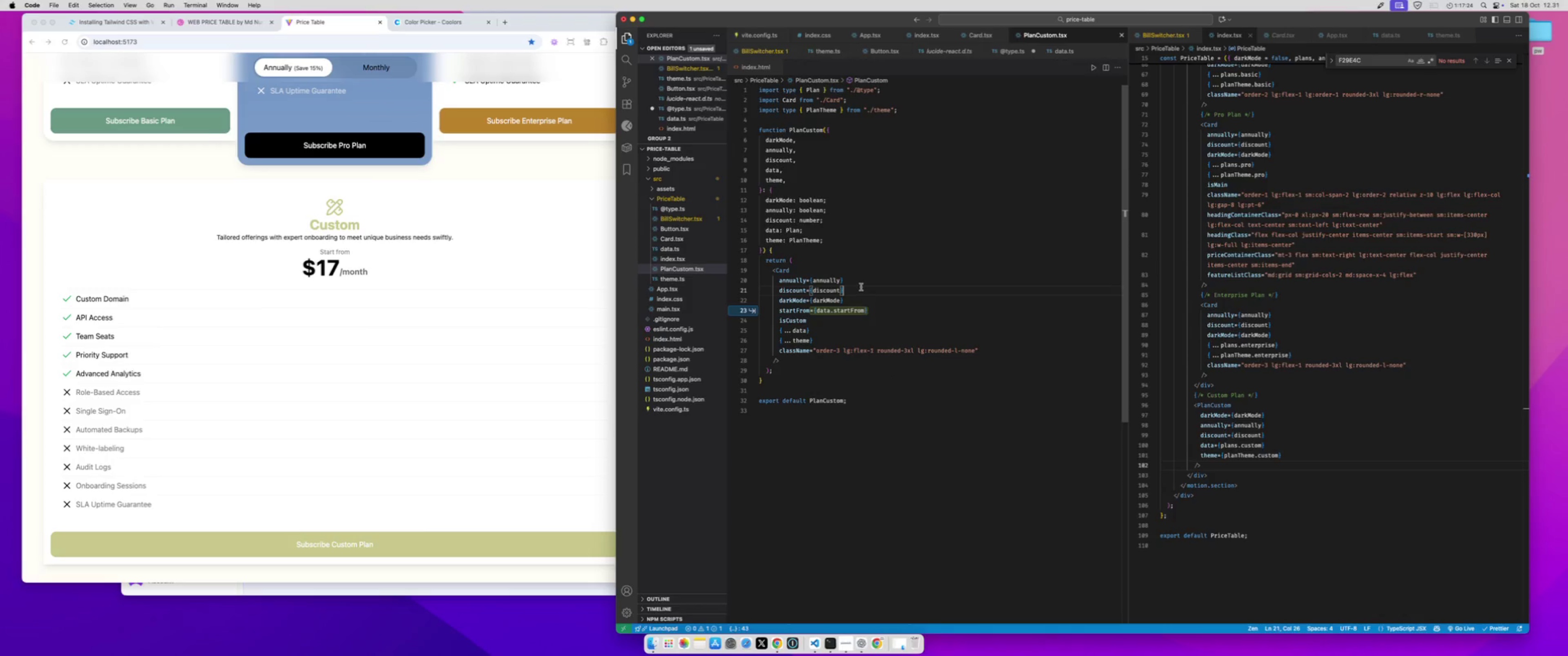 
left_click([861, 287])
 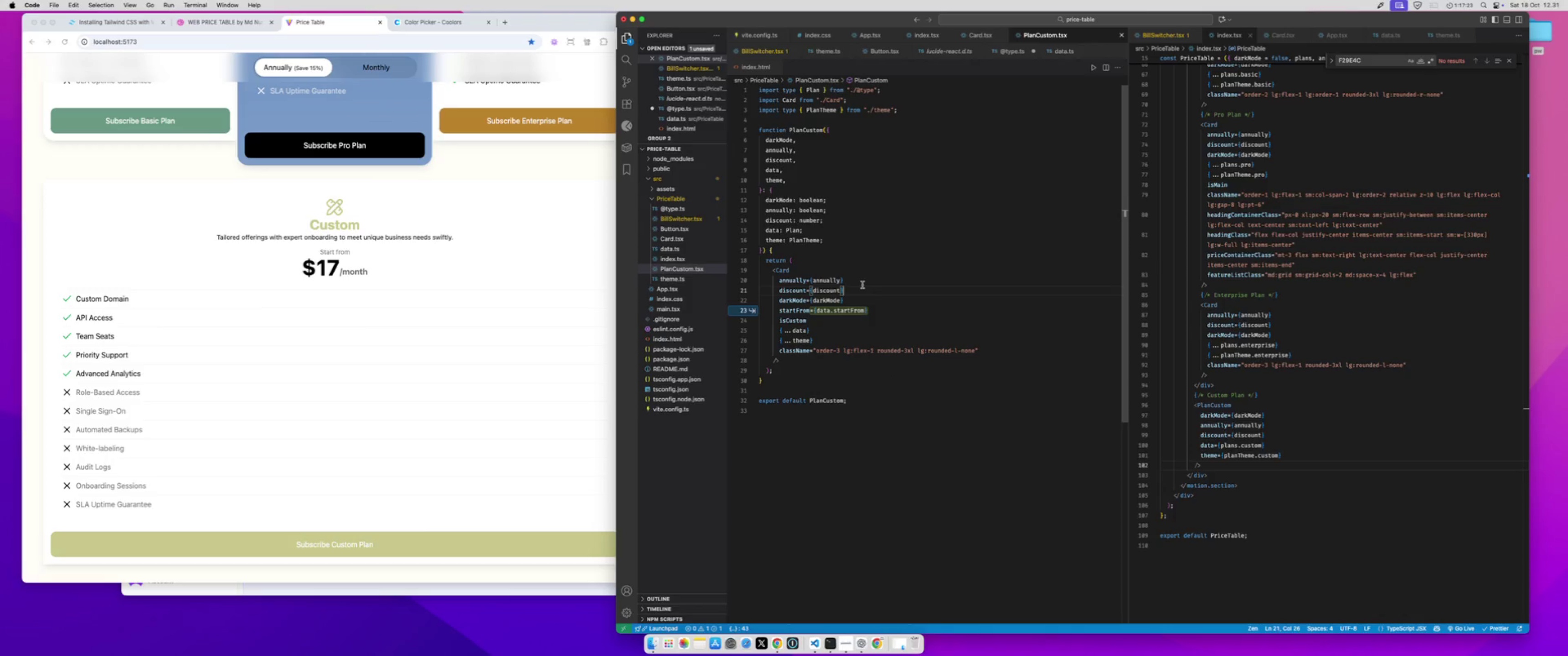 
left_click([862, 285])
 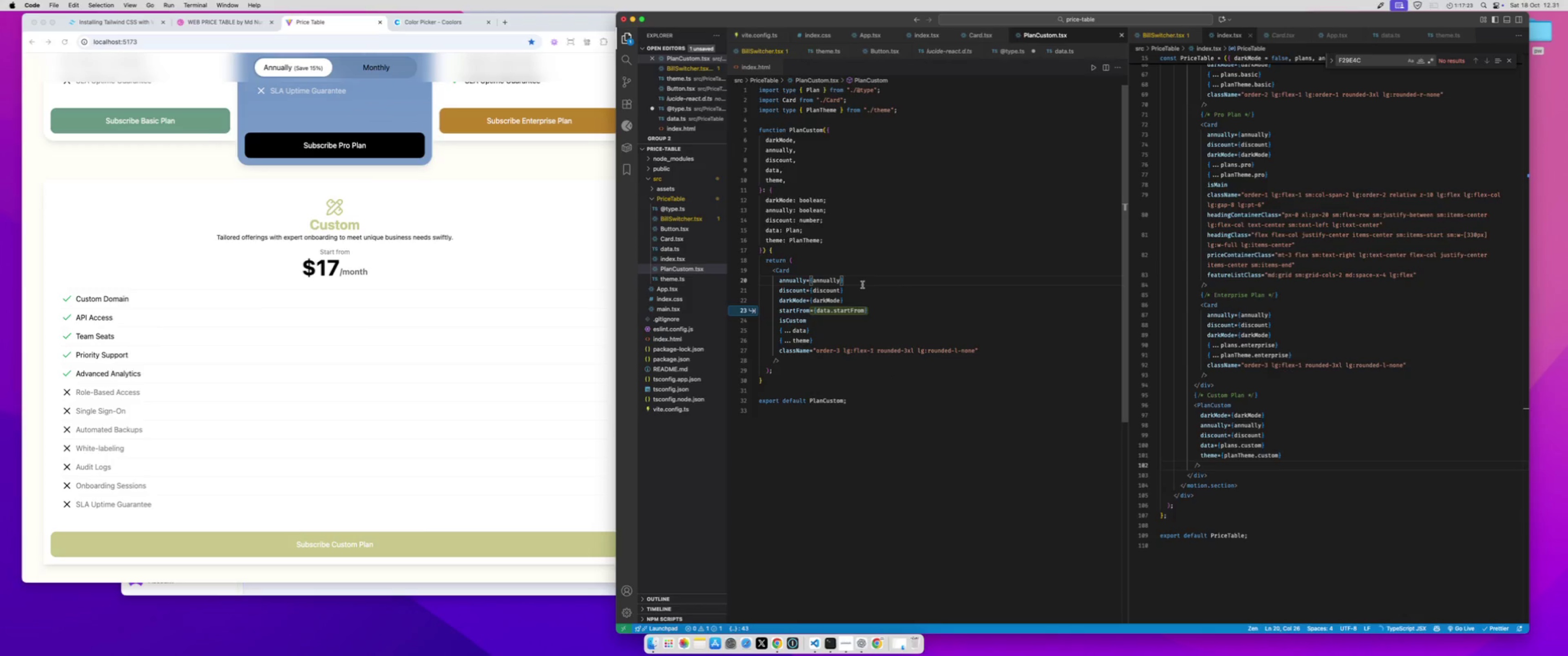 
key(Escape)
 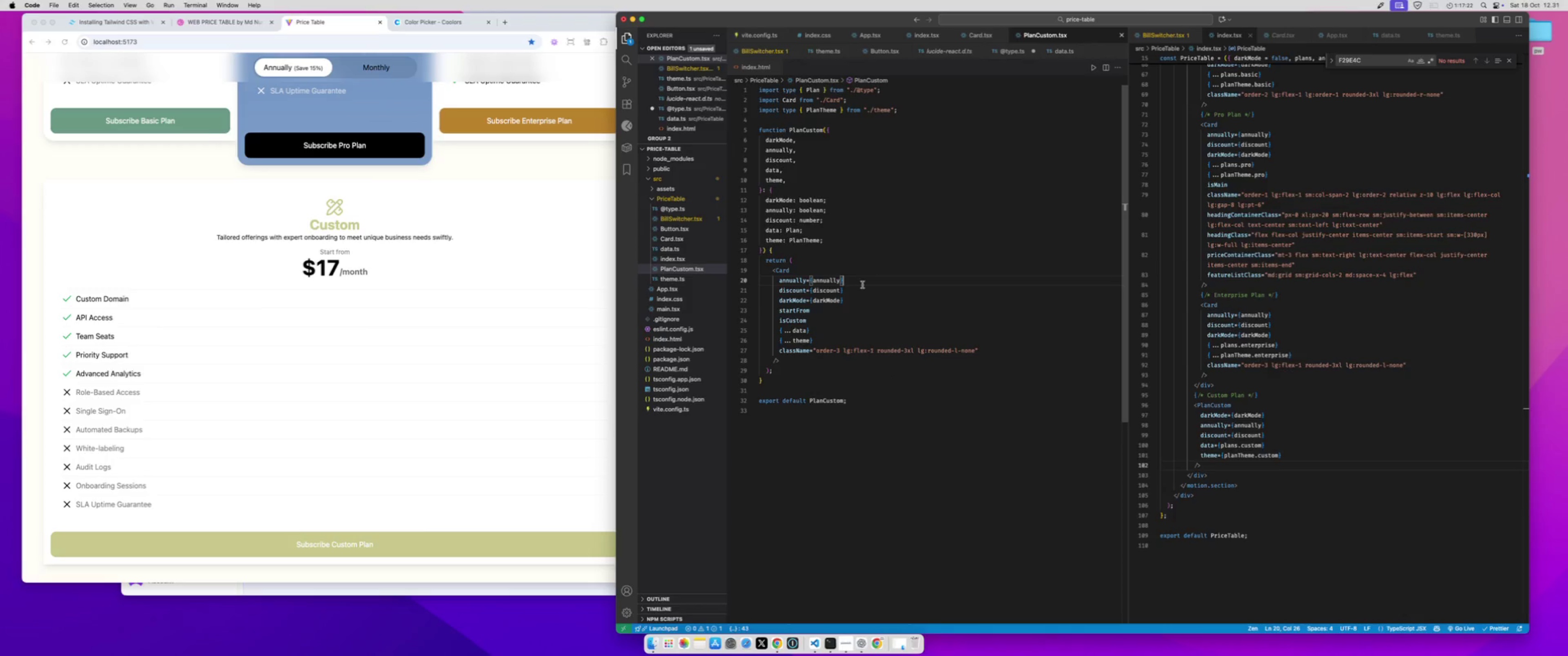 
left_click([862, 285])
 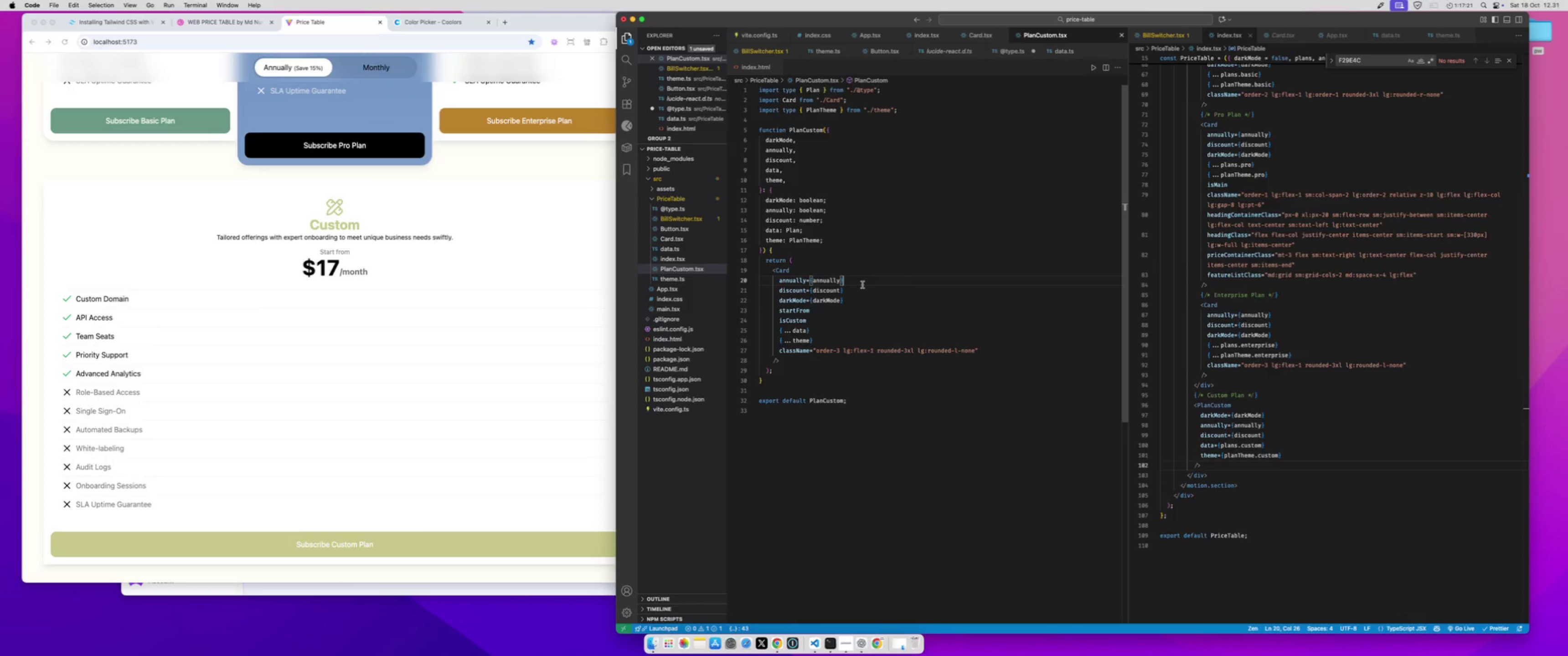 
key(Meta+S)
 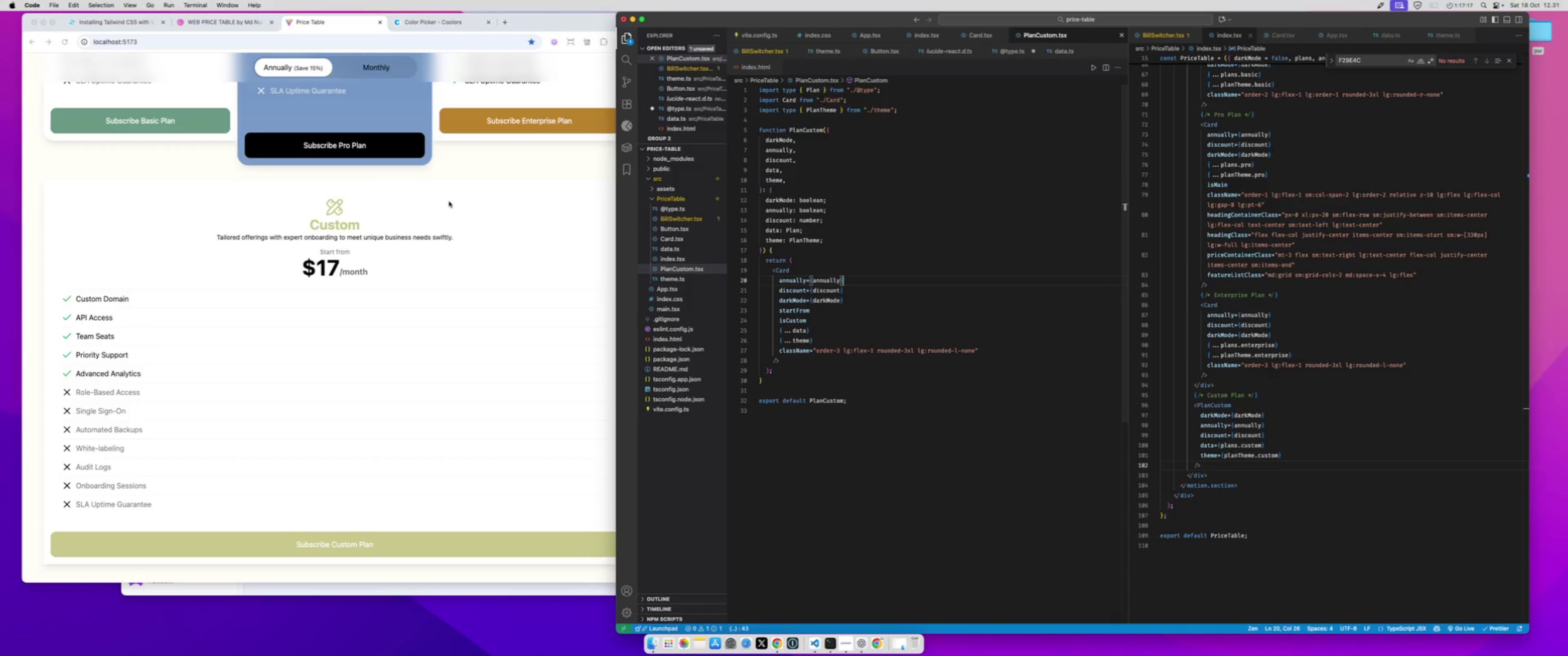 
double_click([359, 66])
 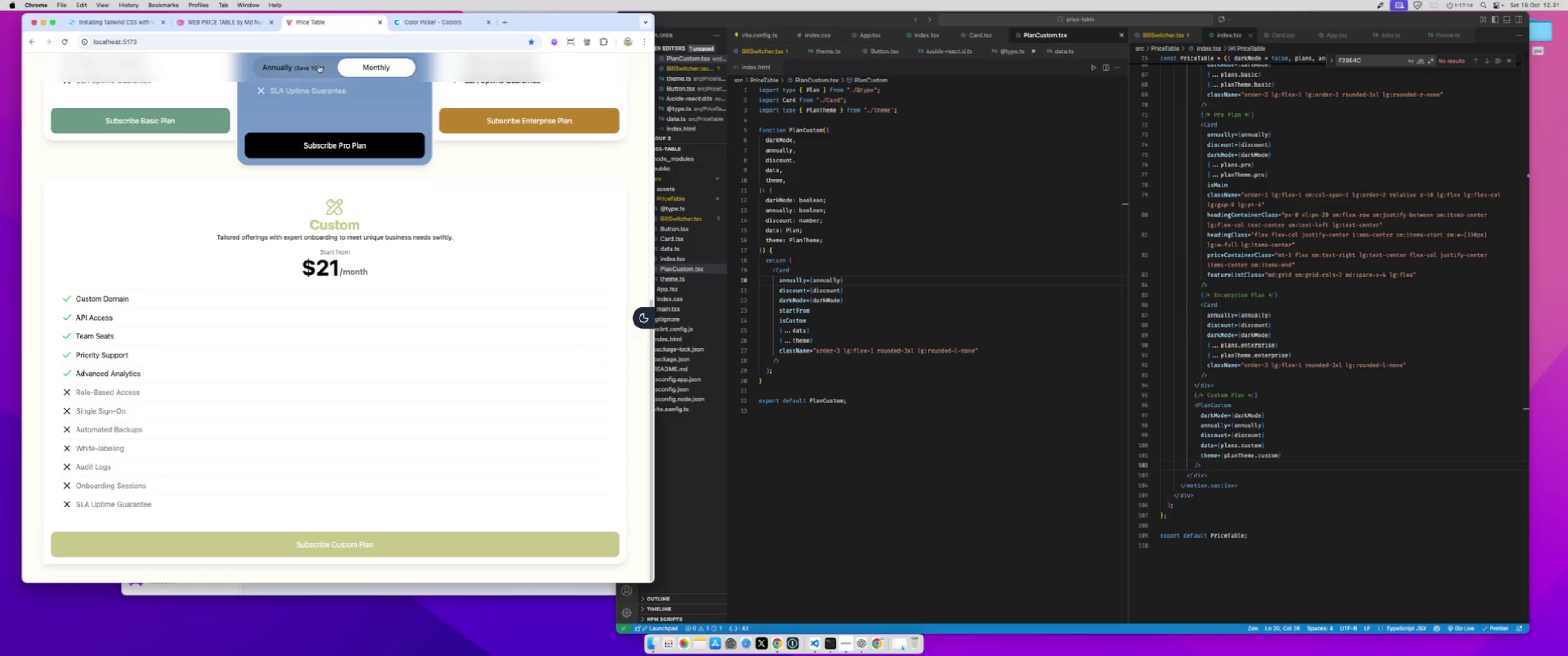 
left_click([319, 66])
 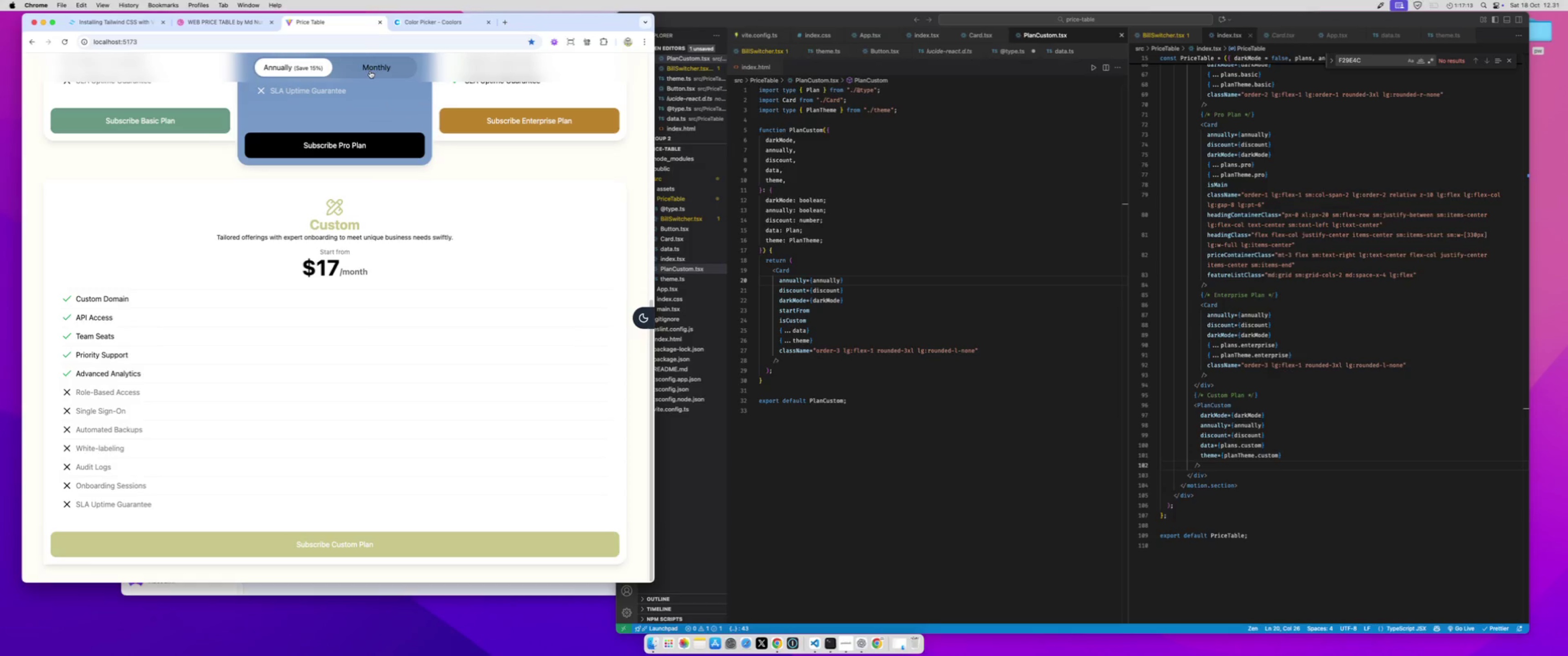 
left_click([370, 71])
 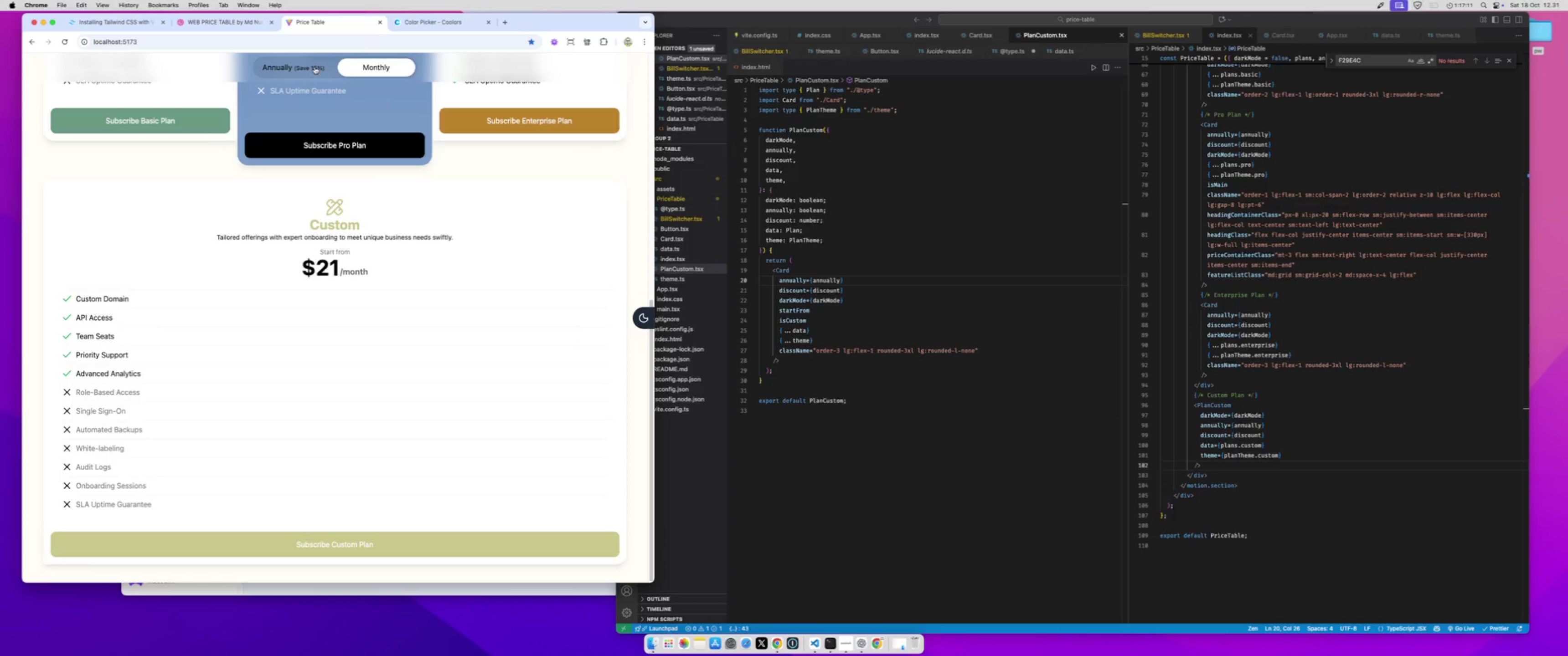 
left_click([315, 67])
 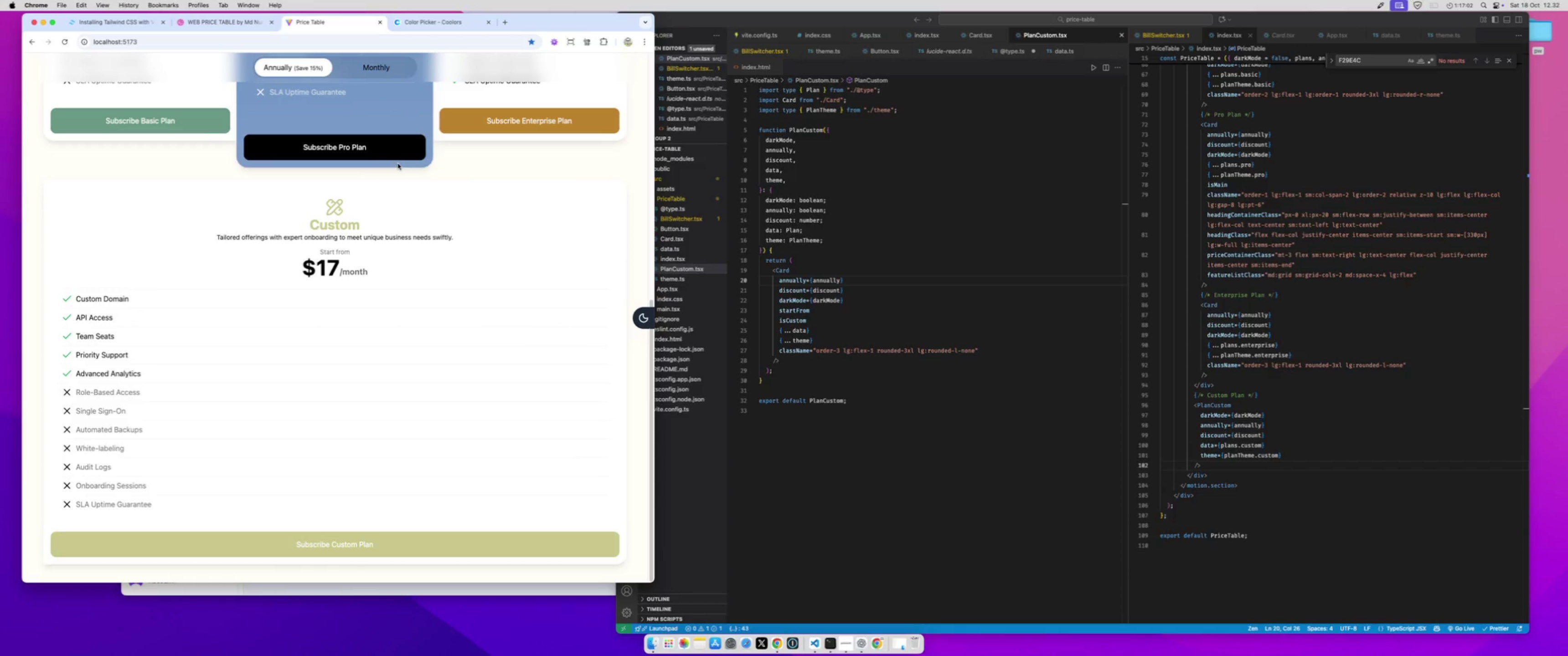 
wait(14.1)
 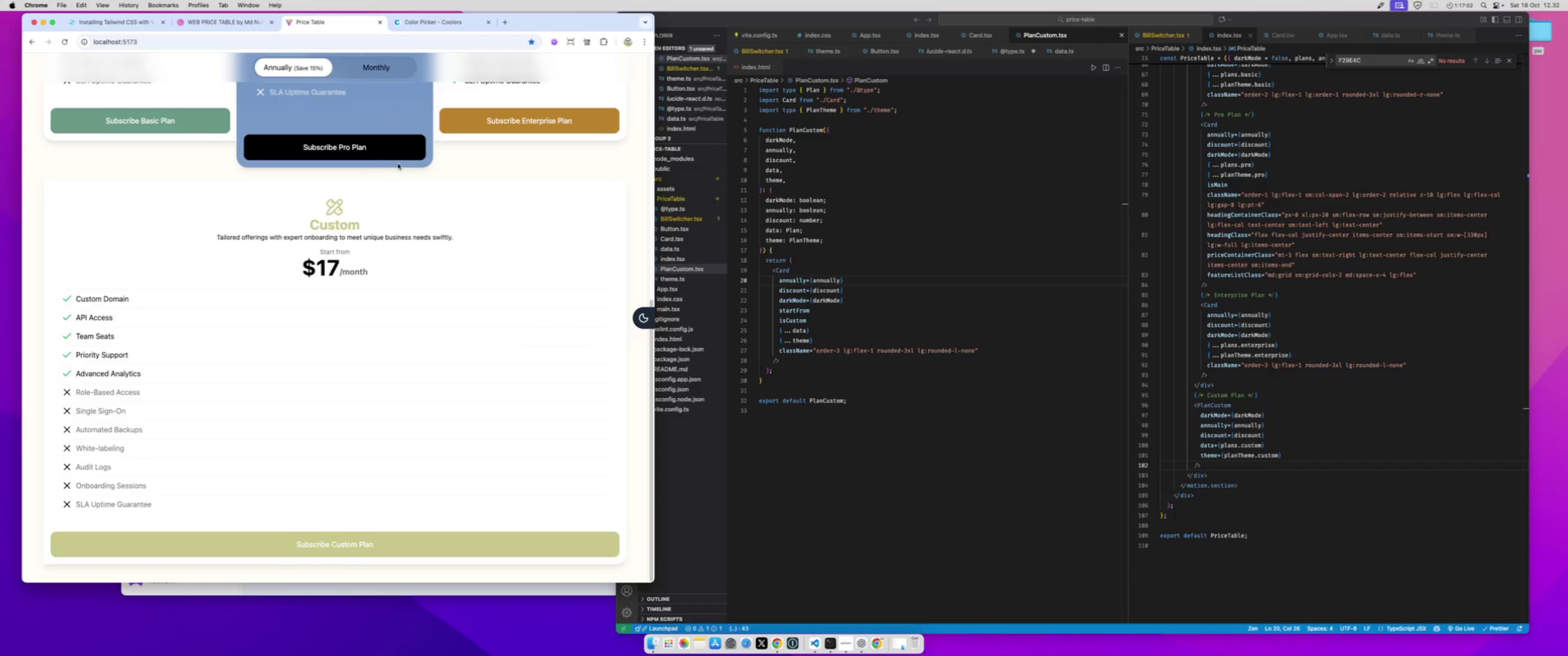 
left_click([872, 318])
 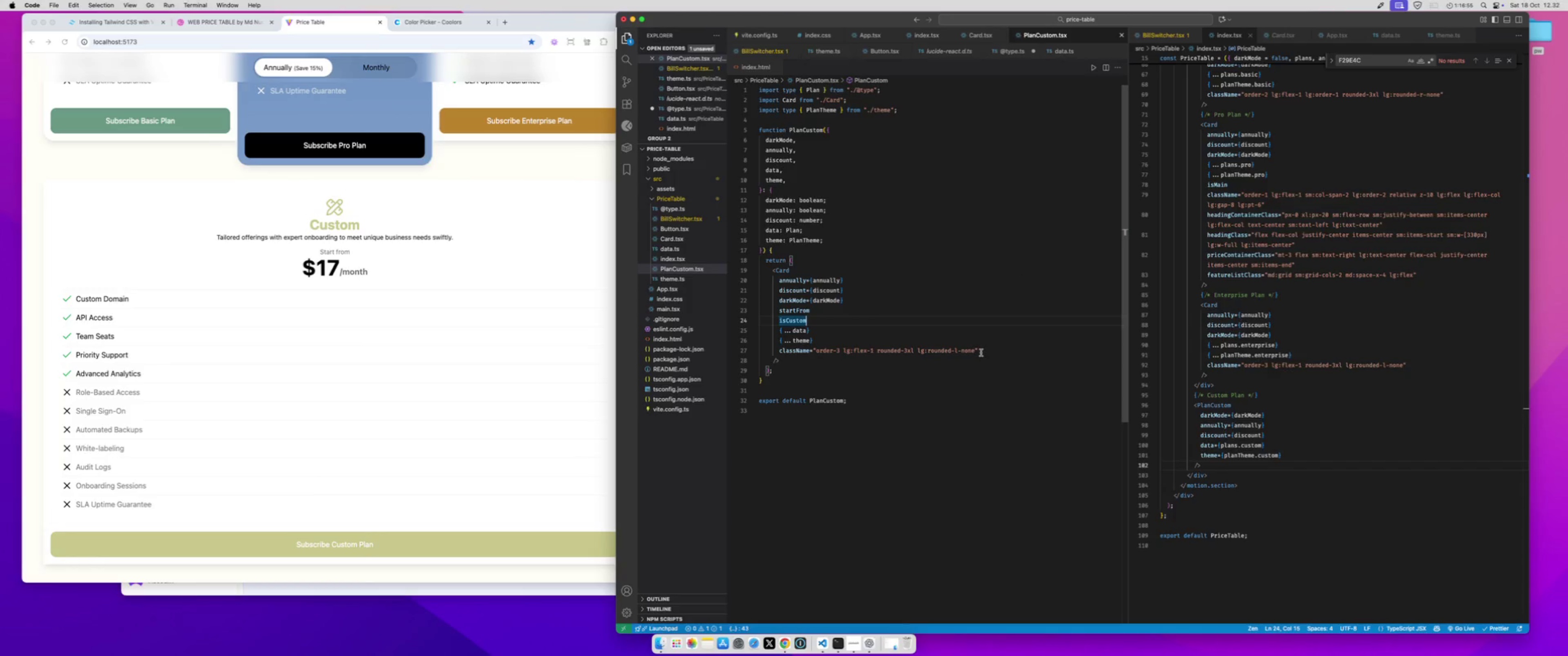 
left_click_drag(start_coordinate=[975, 353], to_coordinate=[817, 352])
 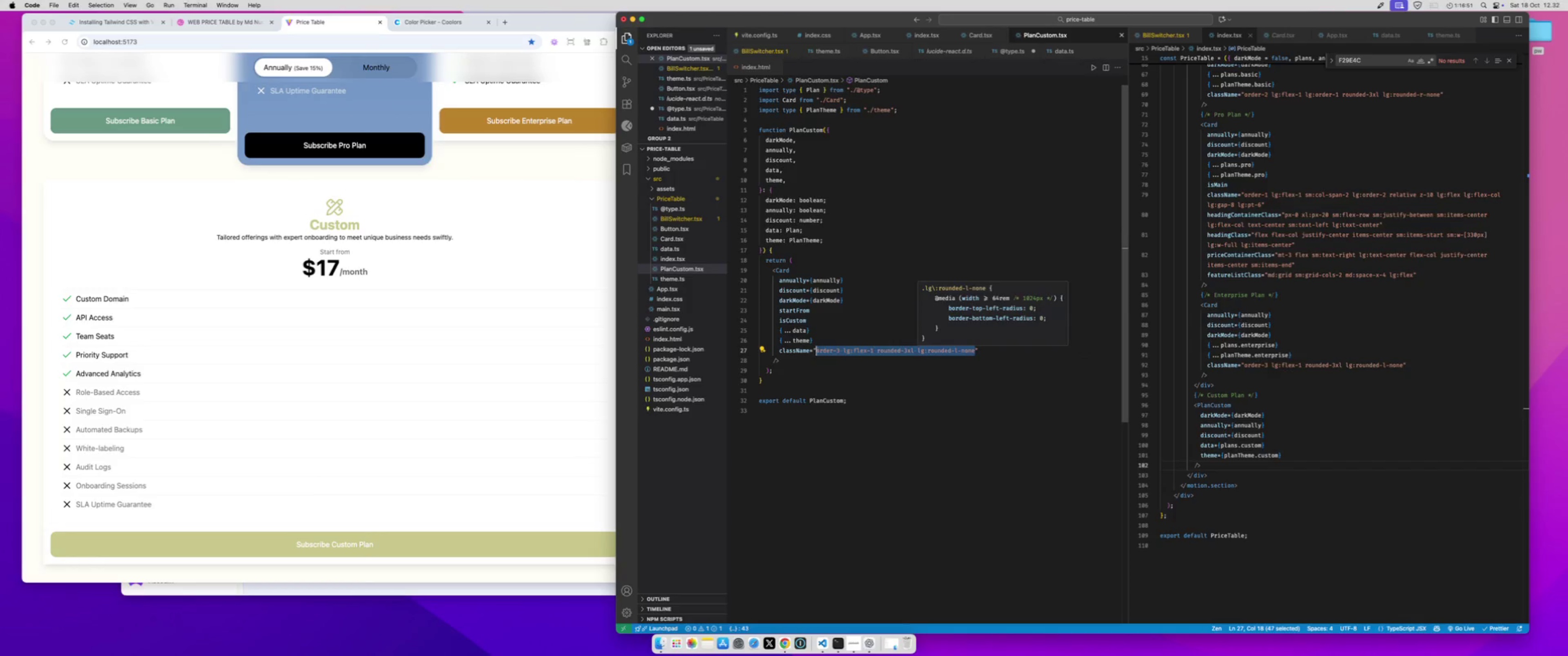 
key(Backspace)
 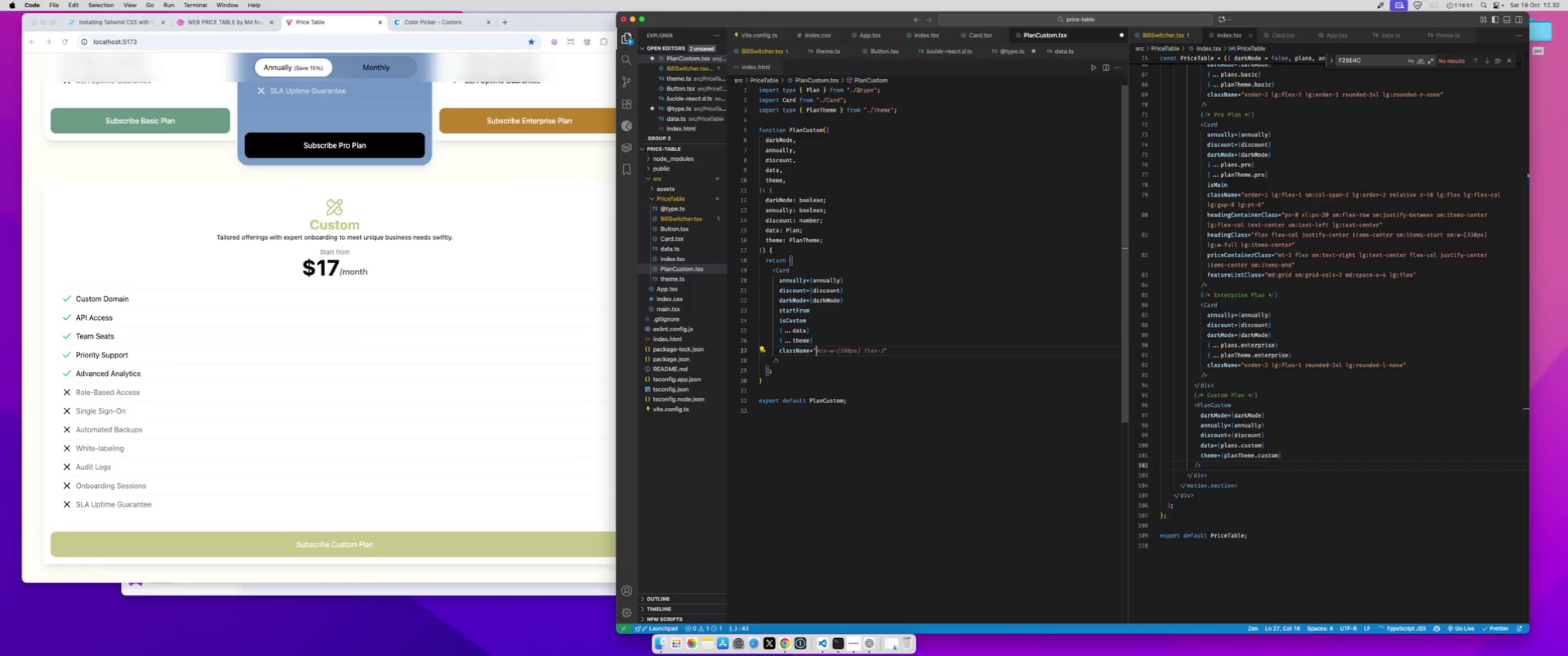 
key(Meta+S)
 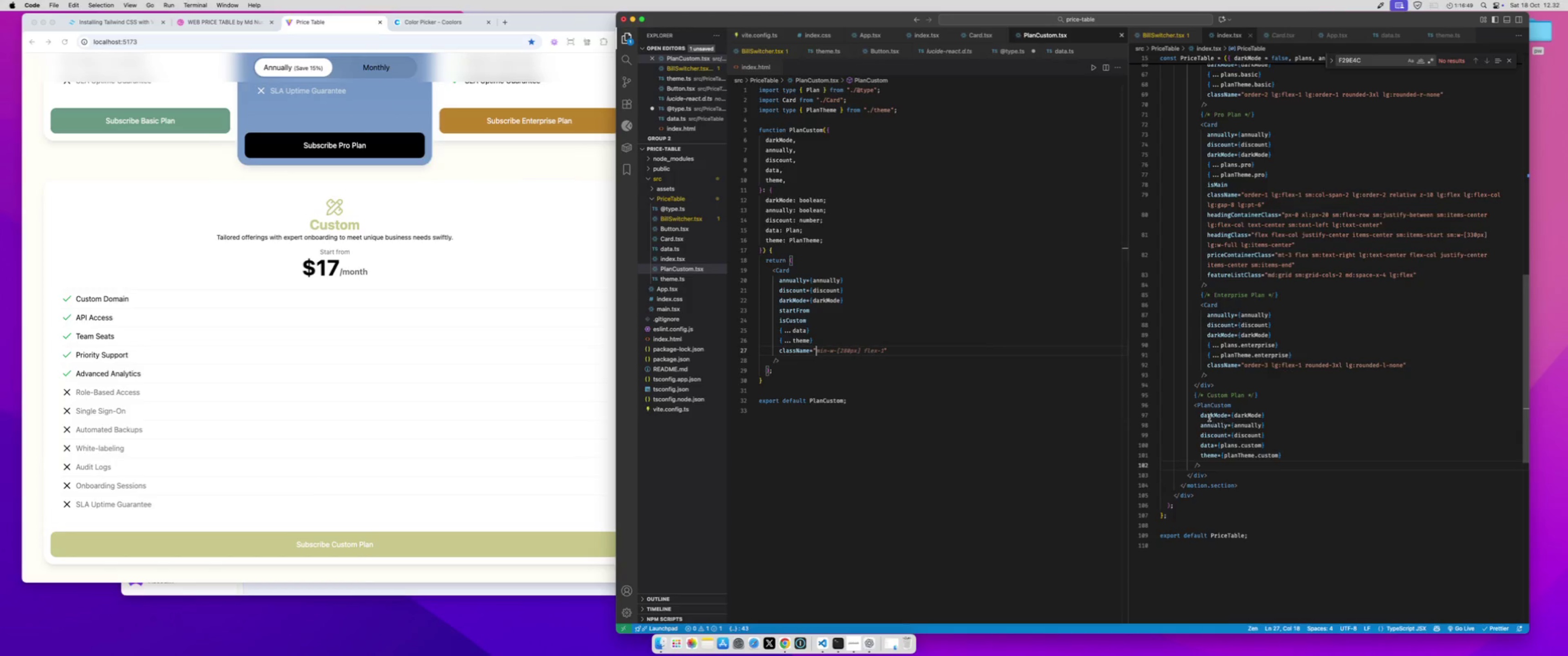 
left_click_drag(start_coordinate=[1190, 406], to_coordinate=[1219, 463])
 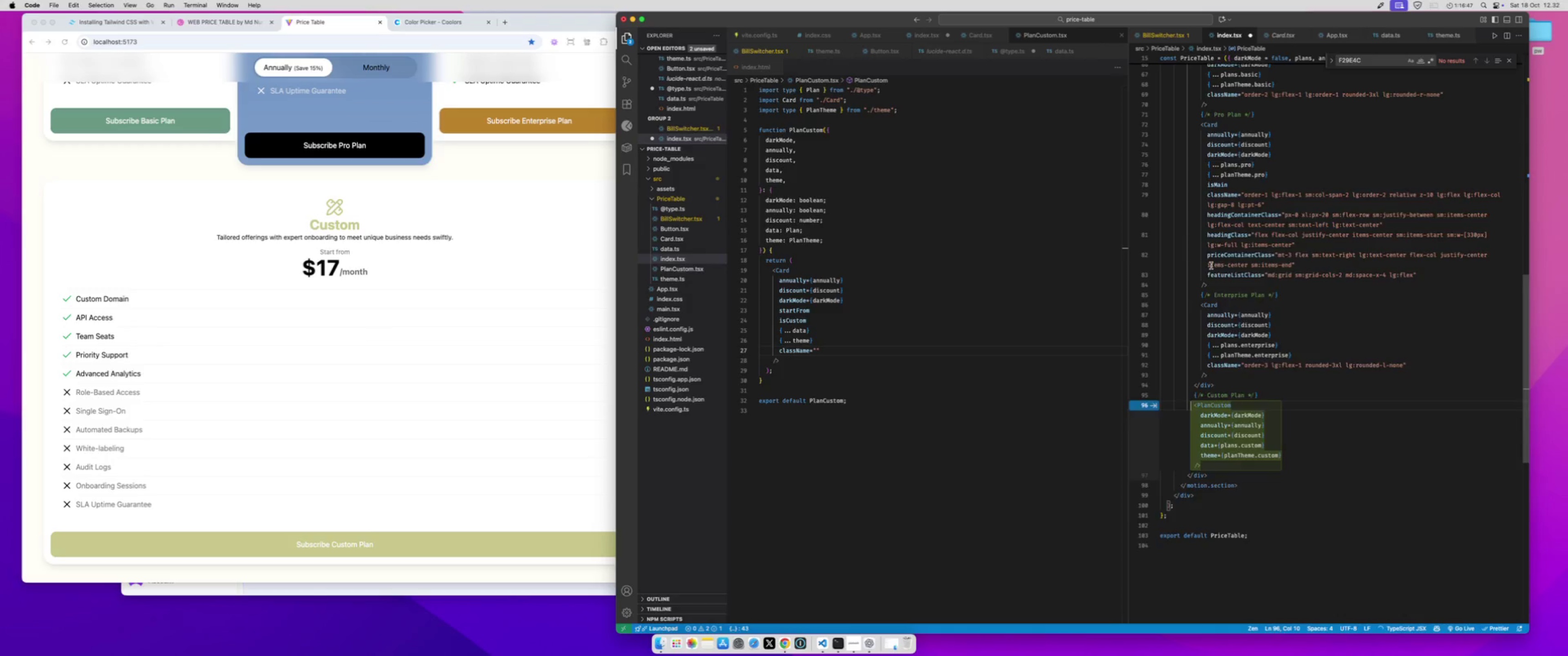 
key(Meta+X)
 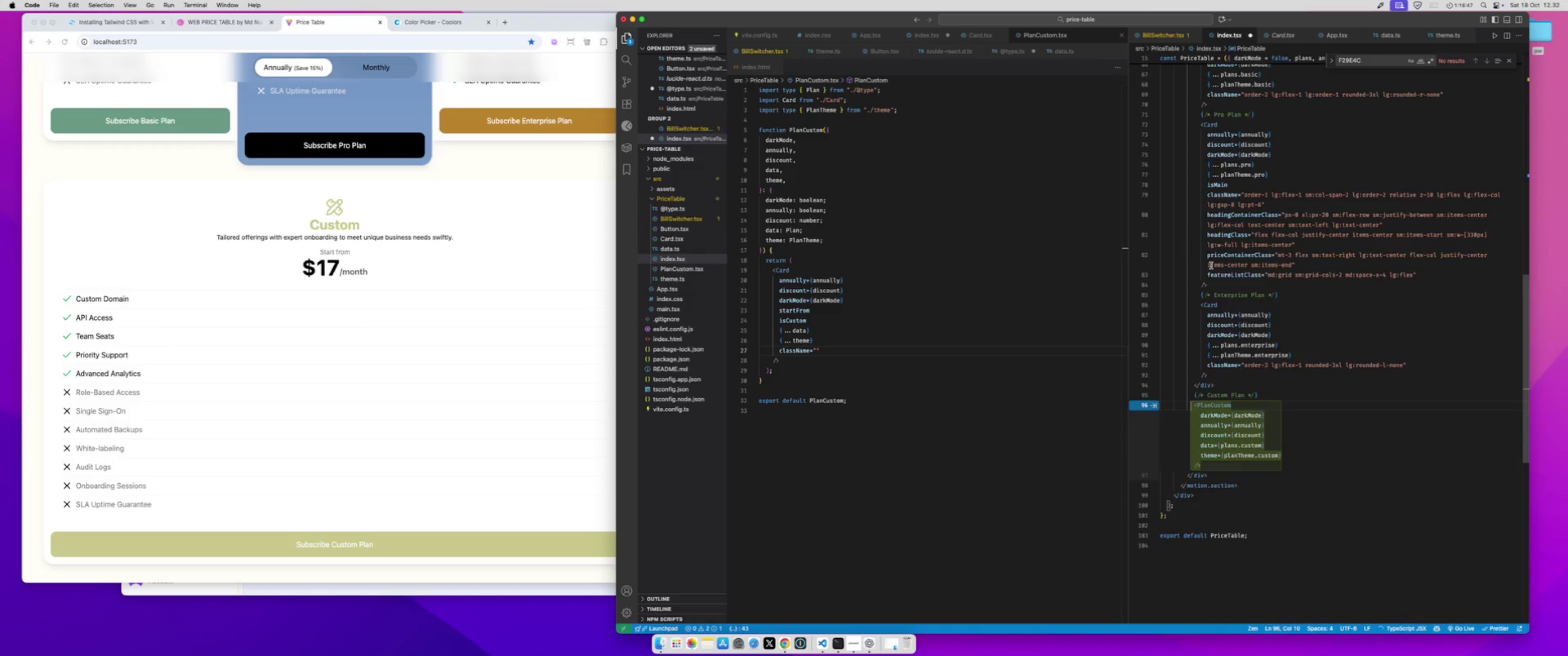 
scroll: coordinate [1211, 266], scroll_direction: up, amount: 6.0
 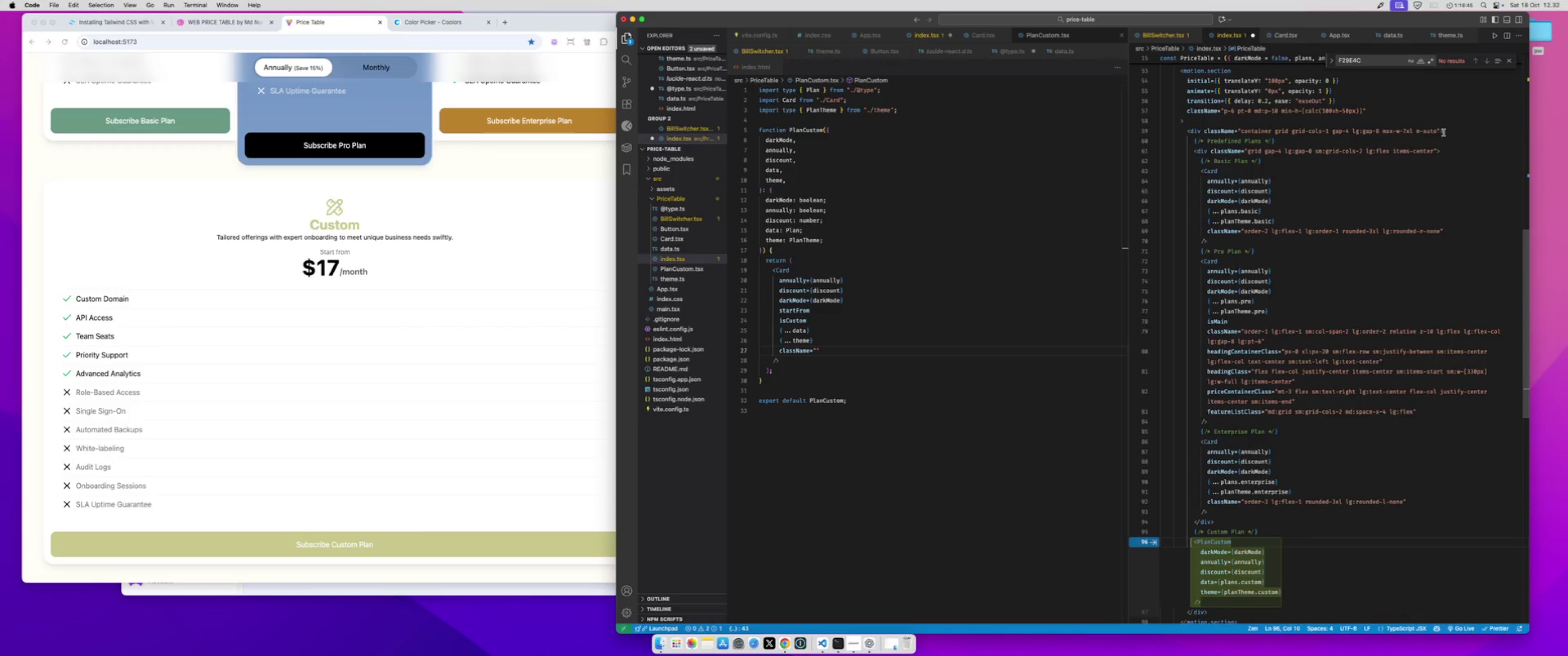 
left_click([1463, 131])
 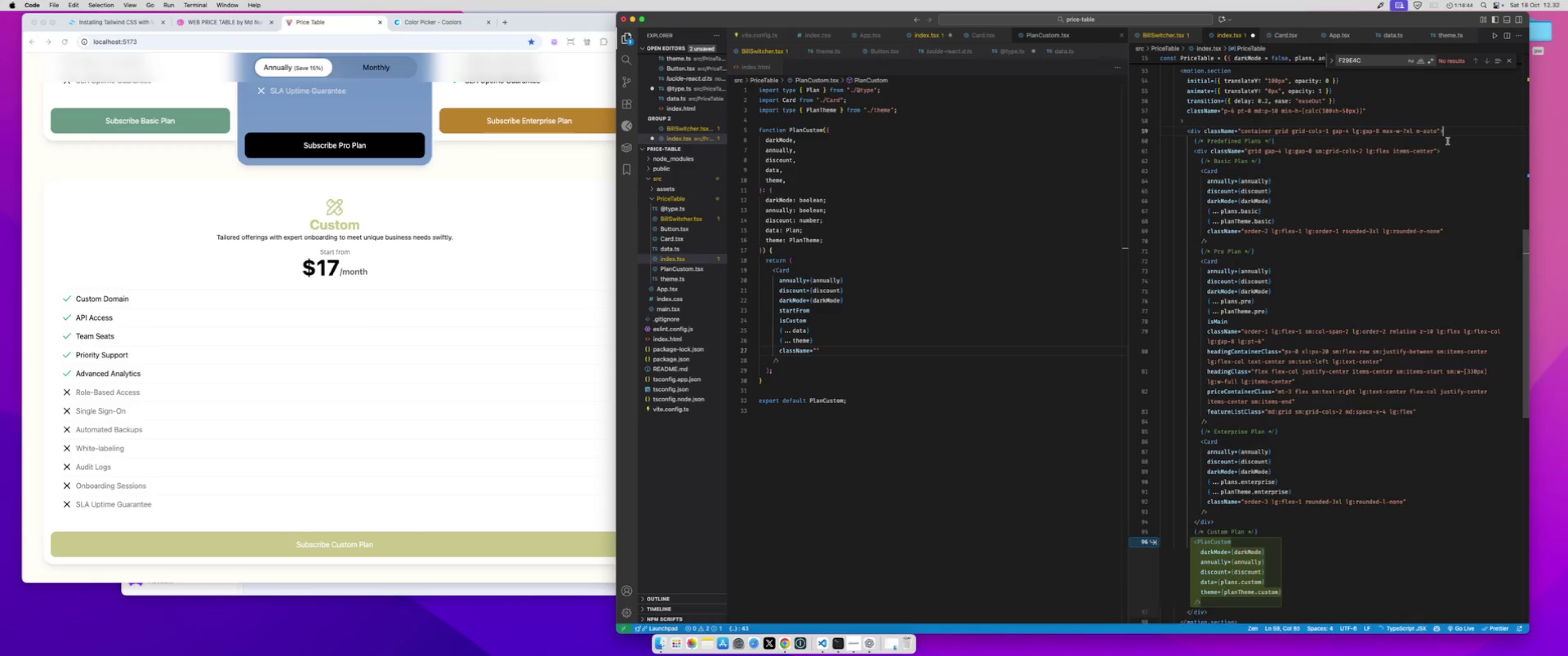 
key(Enter)
 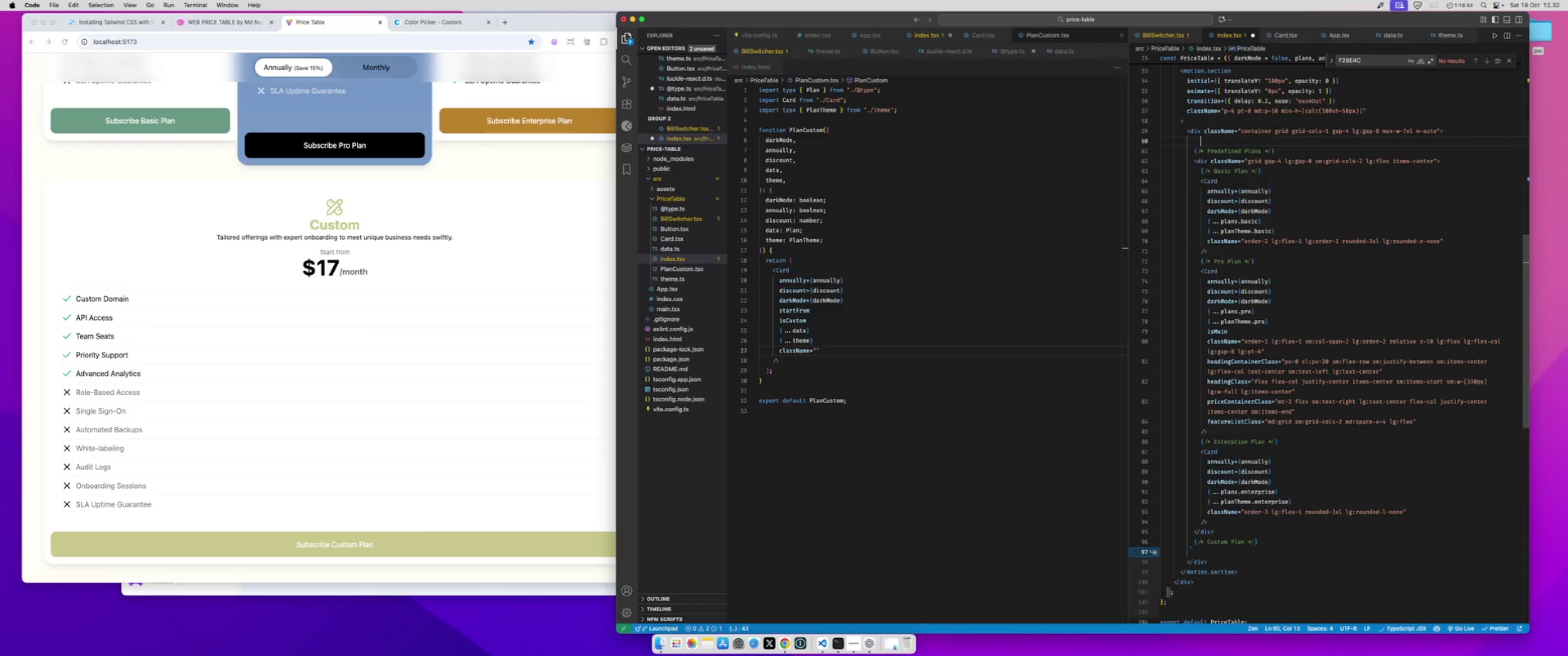 
key(Meta+CommandLeft)
 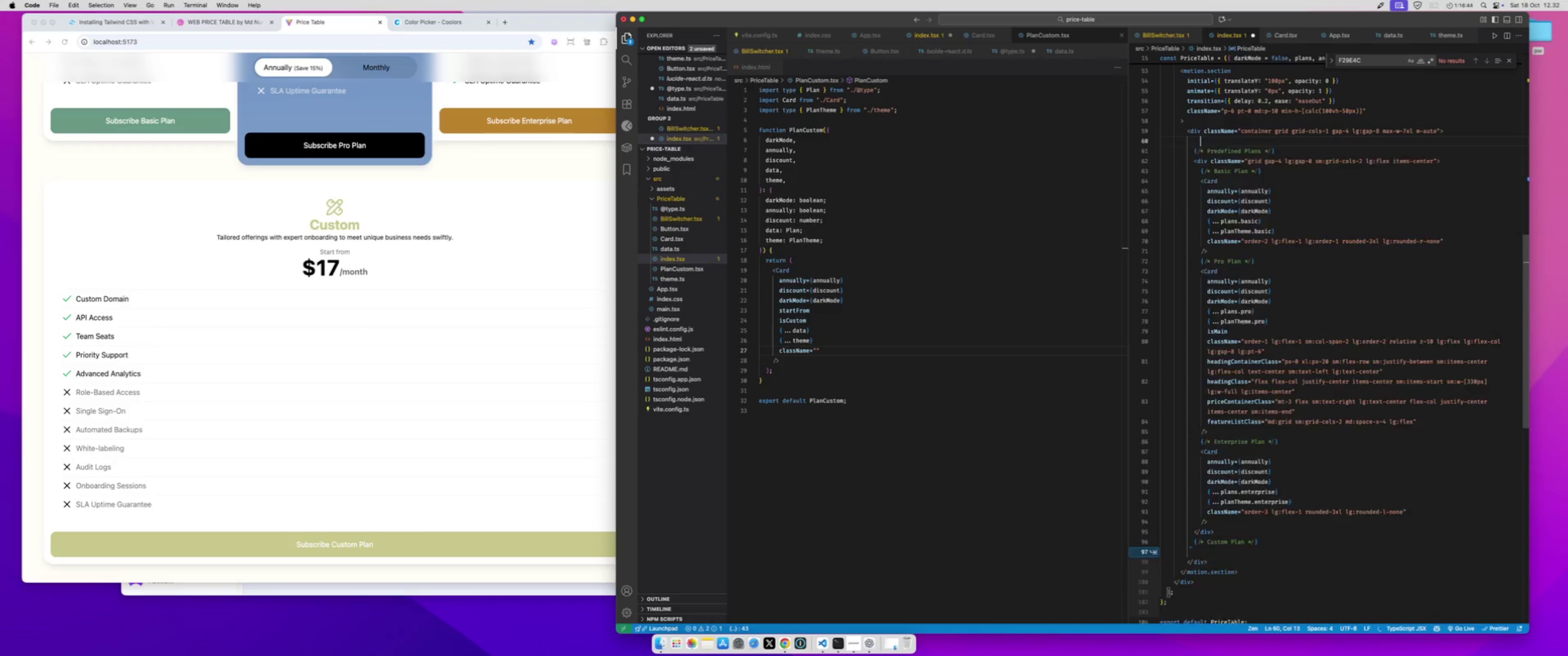 
key(Meta+V)
 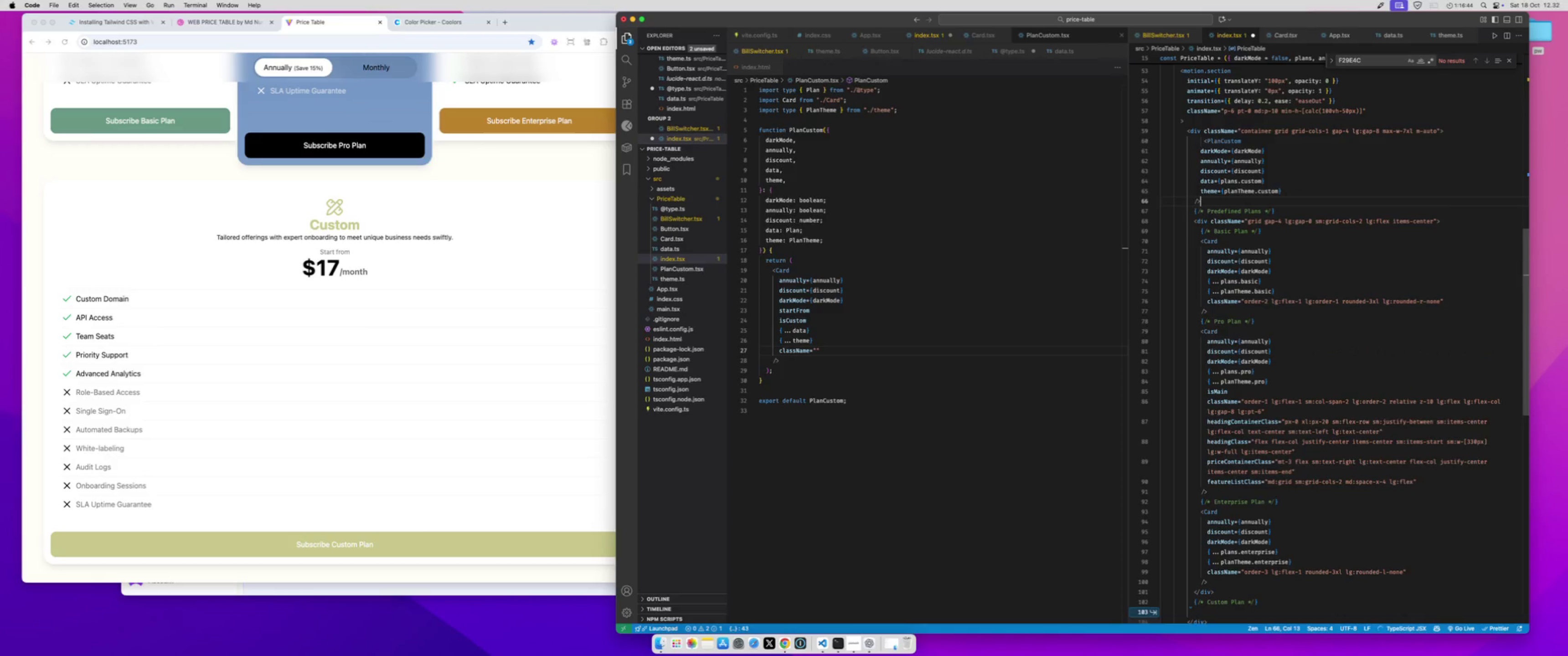 
key(Meta+S)
 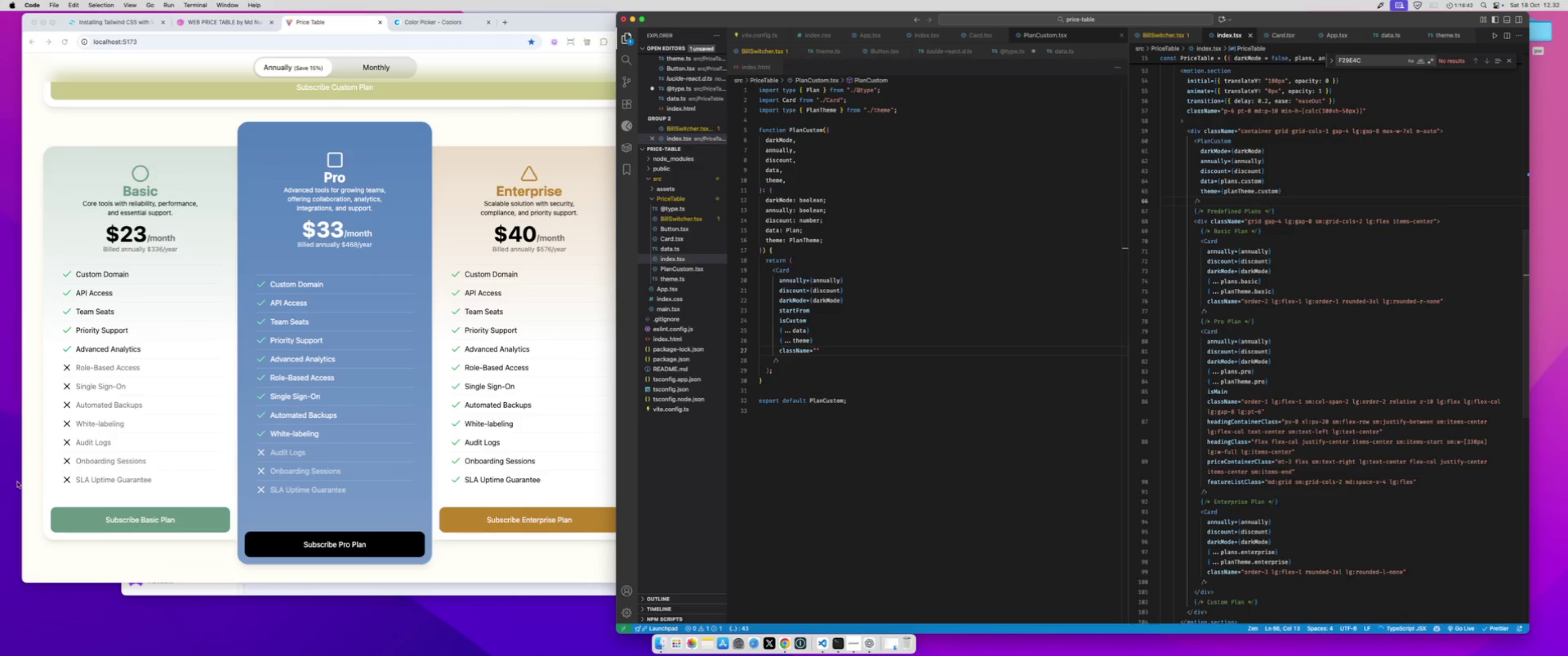 
scroll: coordinate [37, 482], scroll_direction: up, amount: 48.0
 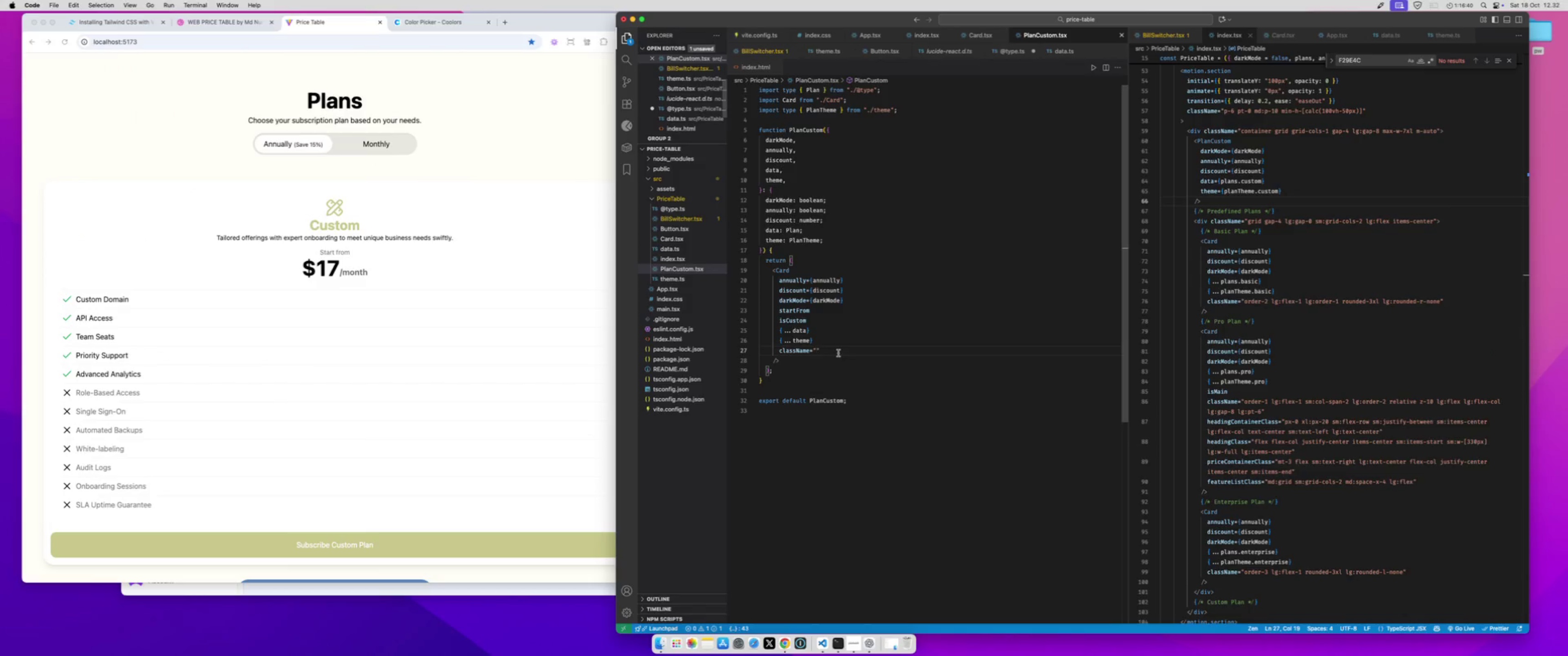 
key(ArrowLeft)
 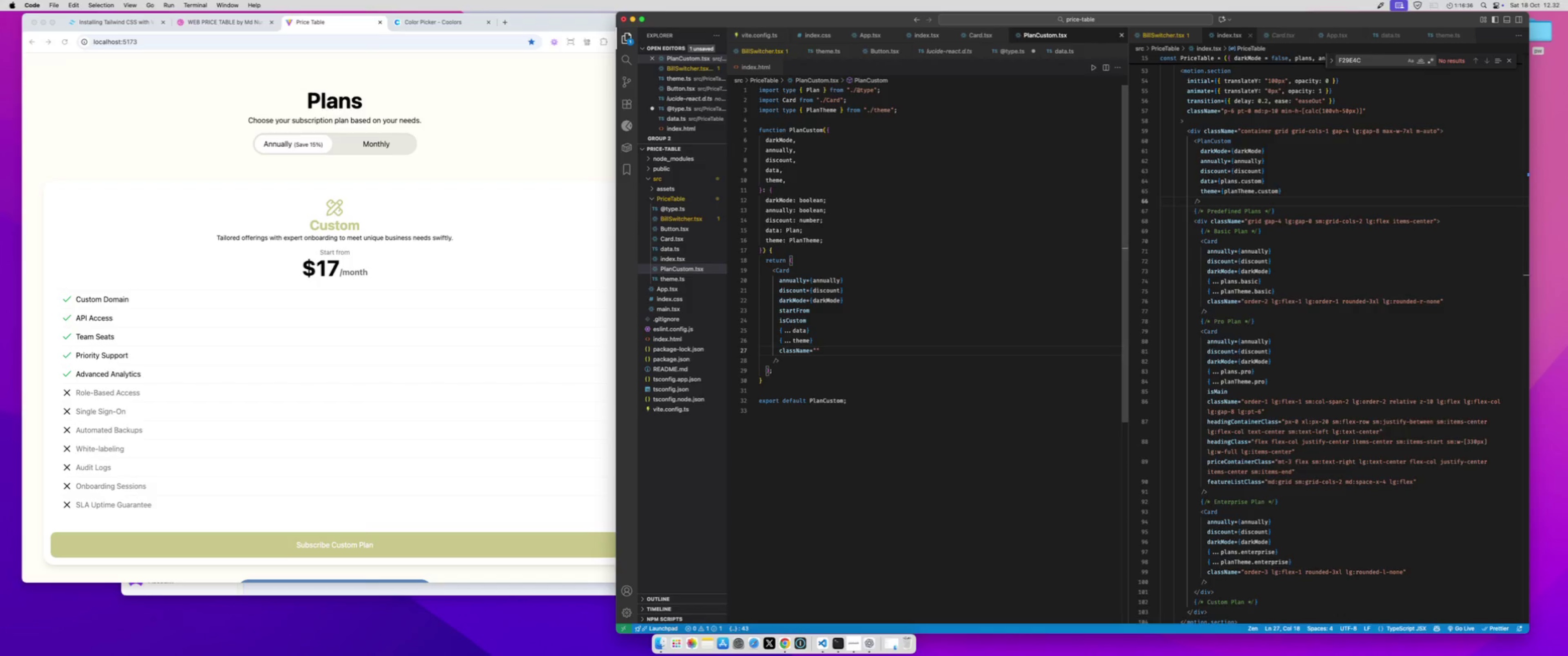 
type(pb-5)
key(Backspace)
type(6)
 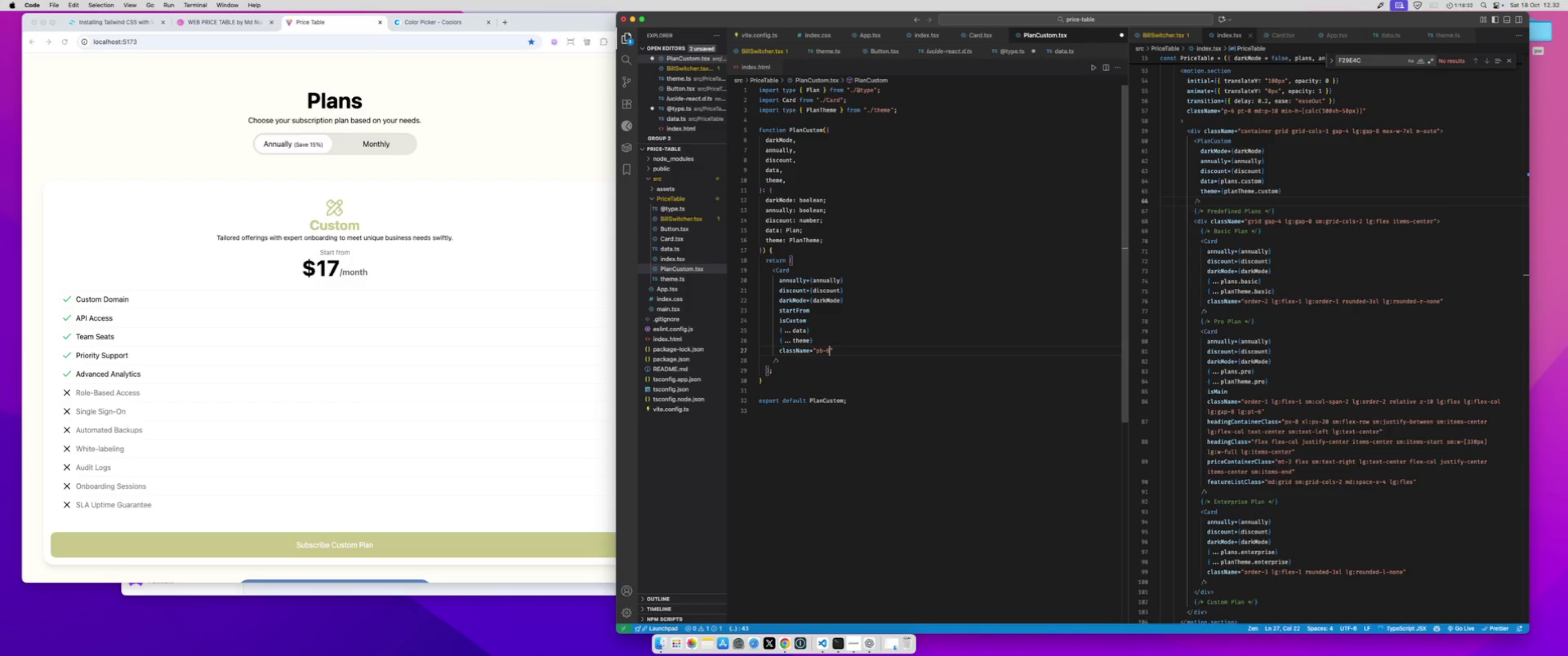 
key(Meta+S)
 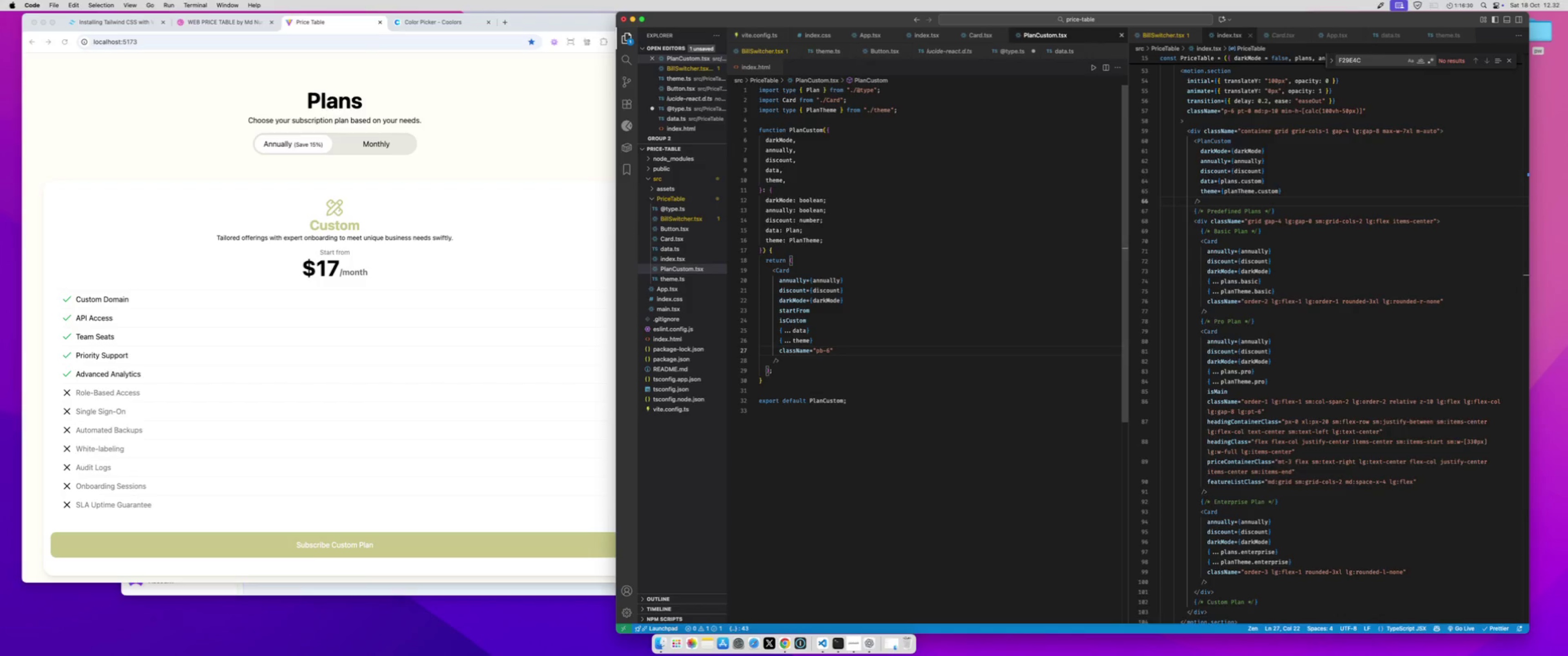 
type( md:py-5)
key(Backspace)
type(6)
 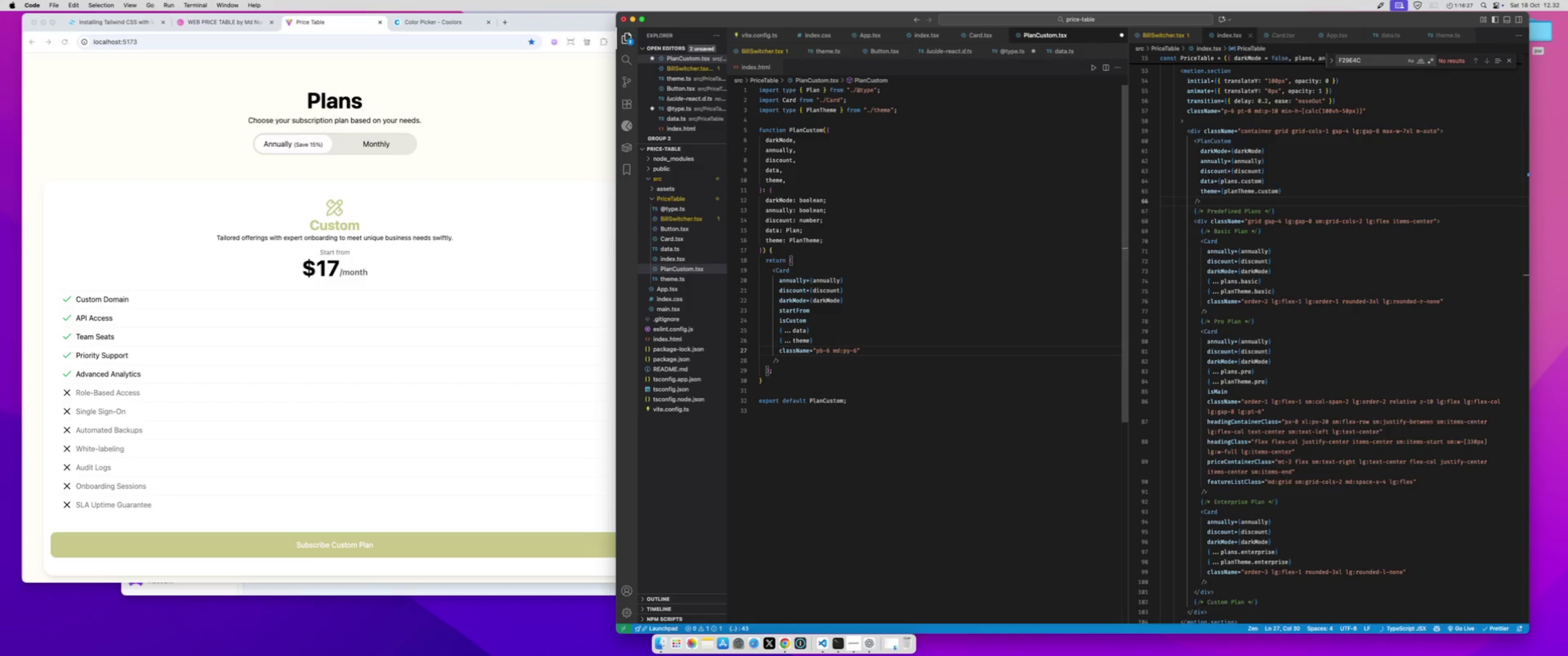 
key(Meta+S)
 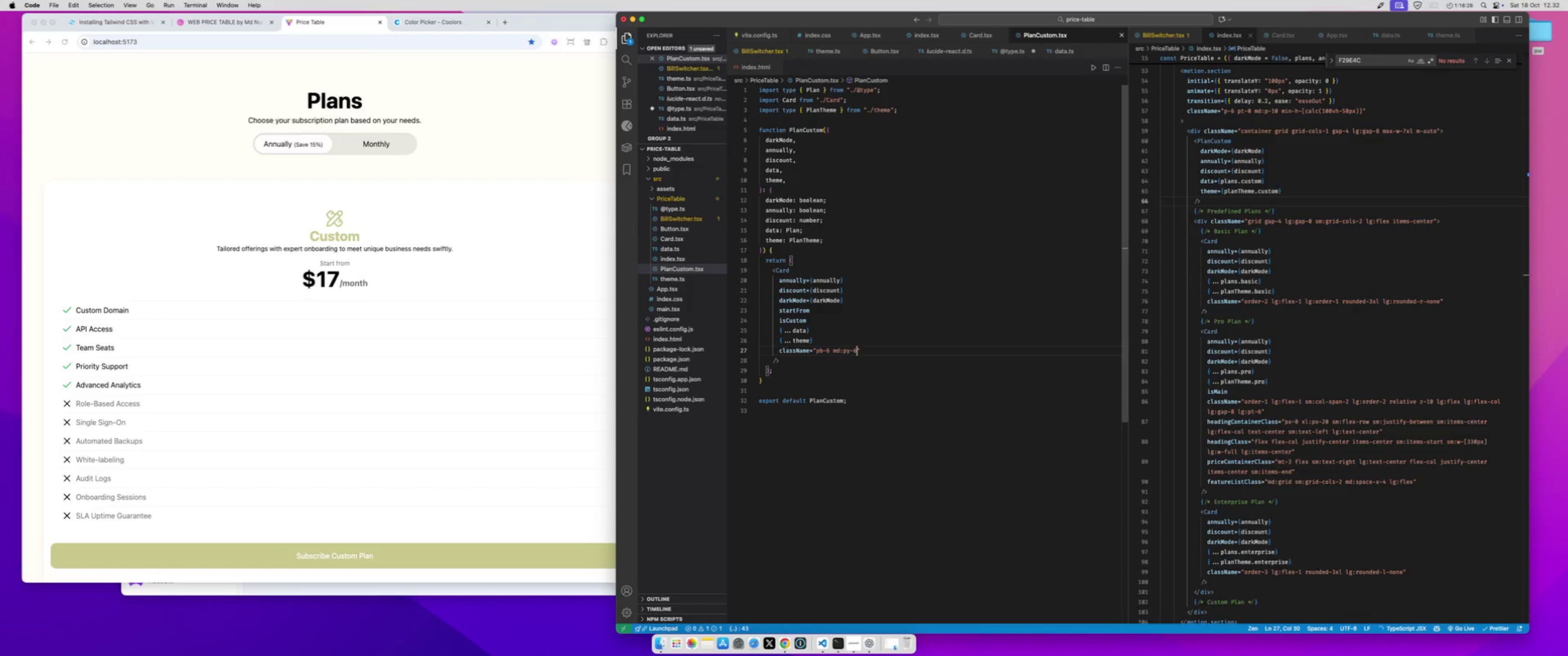 
type( md:pb-10 sm:pb-6)
 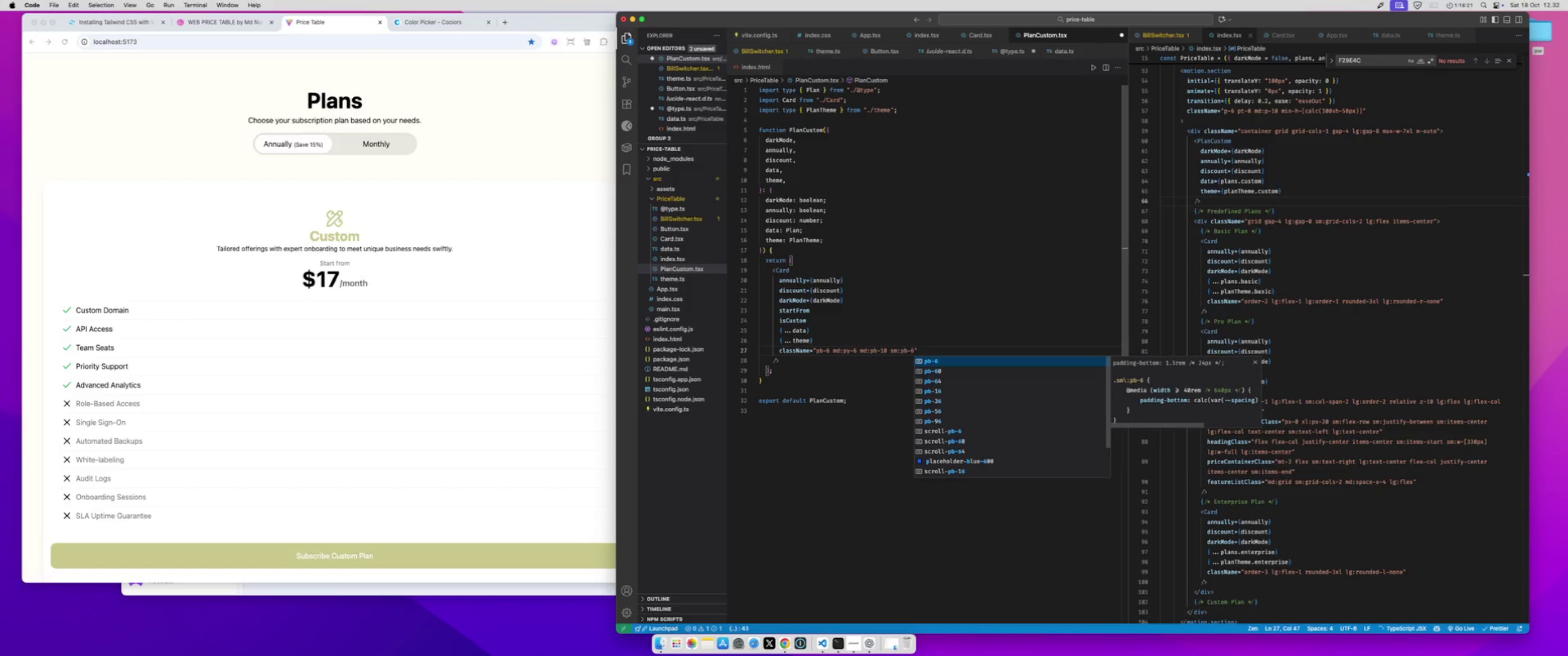 
key(Meta+S)
 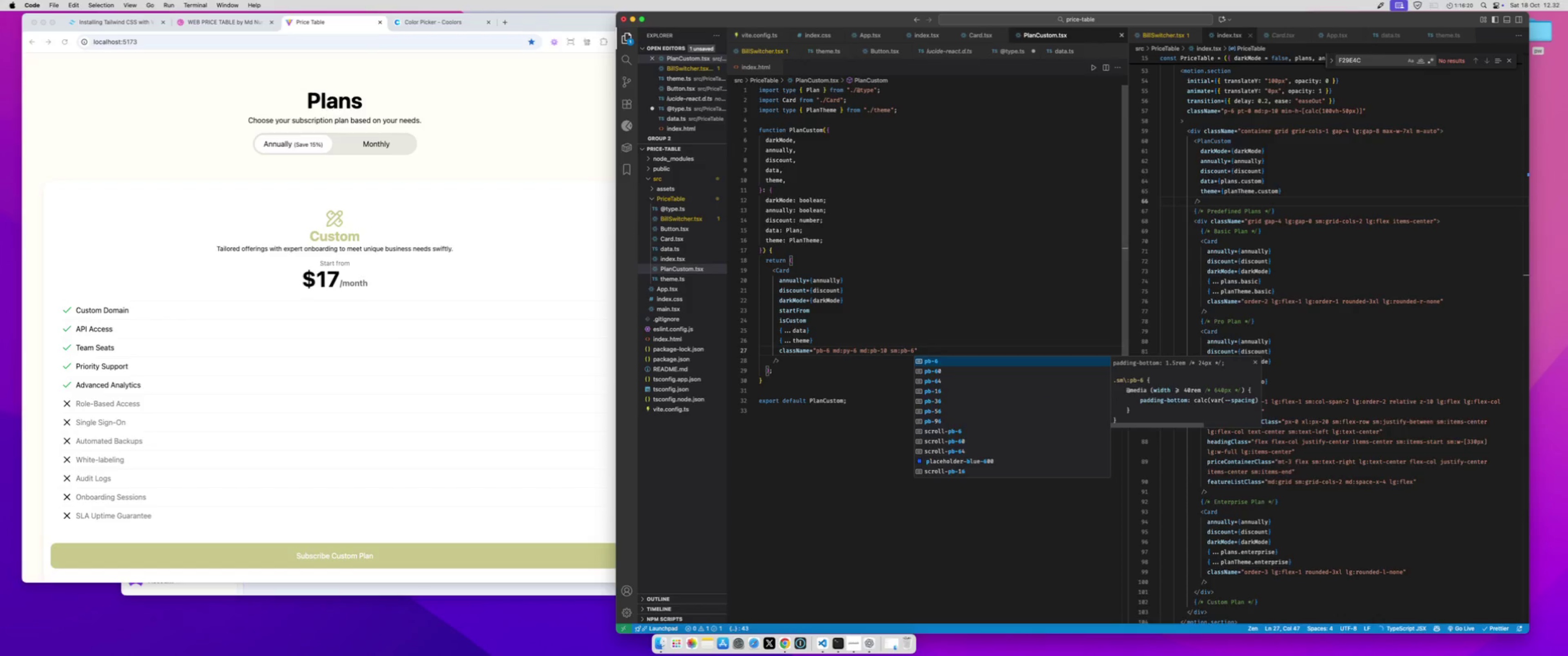 
type( xl:pt-6)
 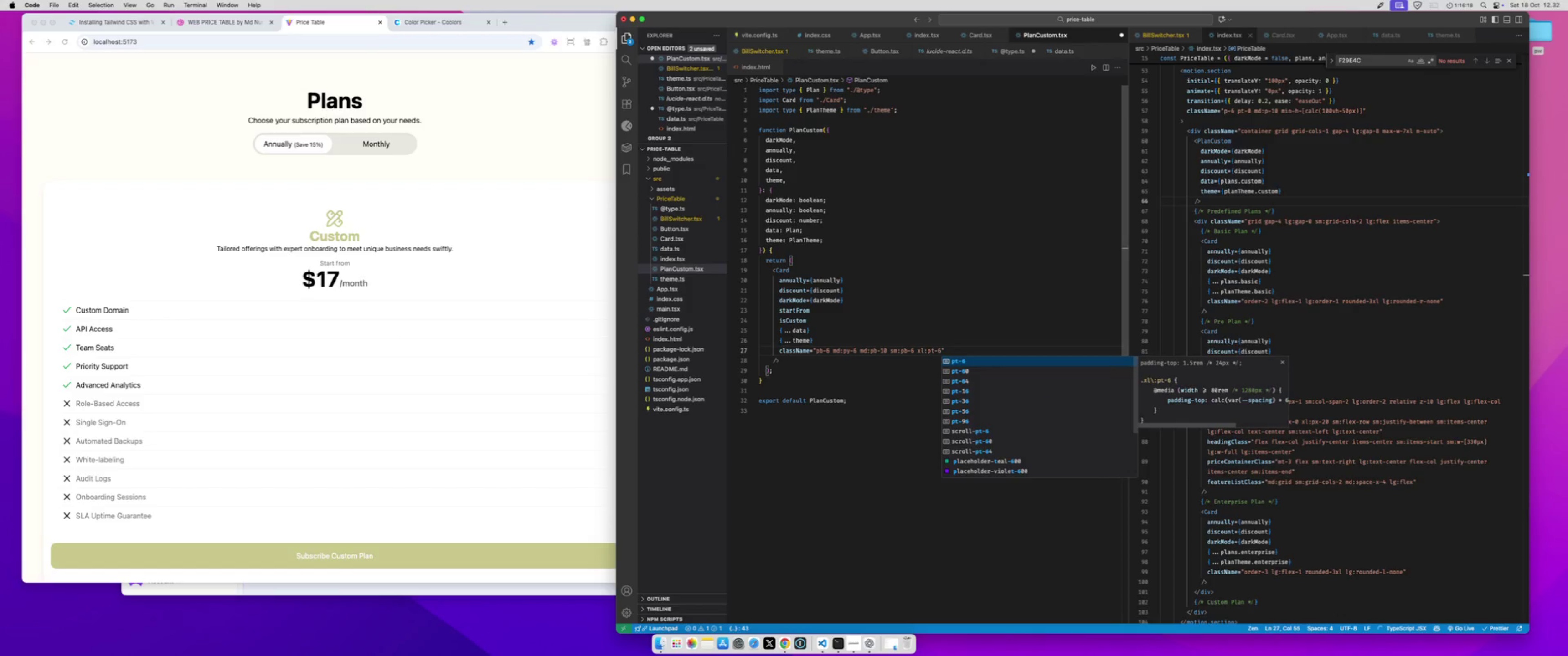 
key(Meta+S)
 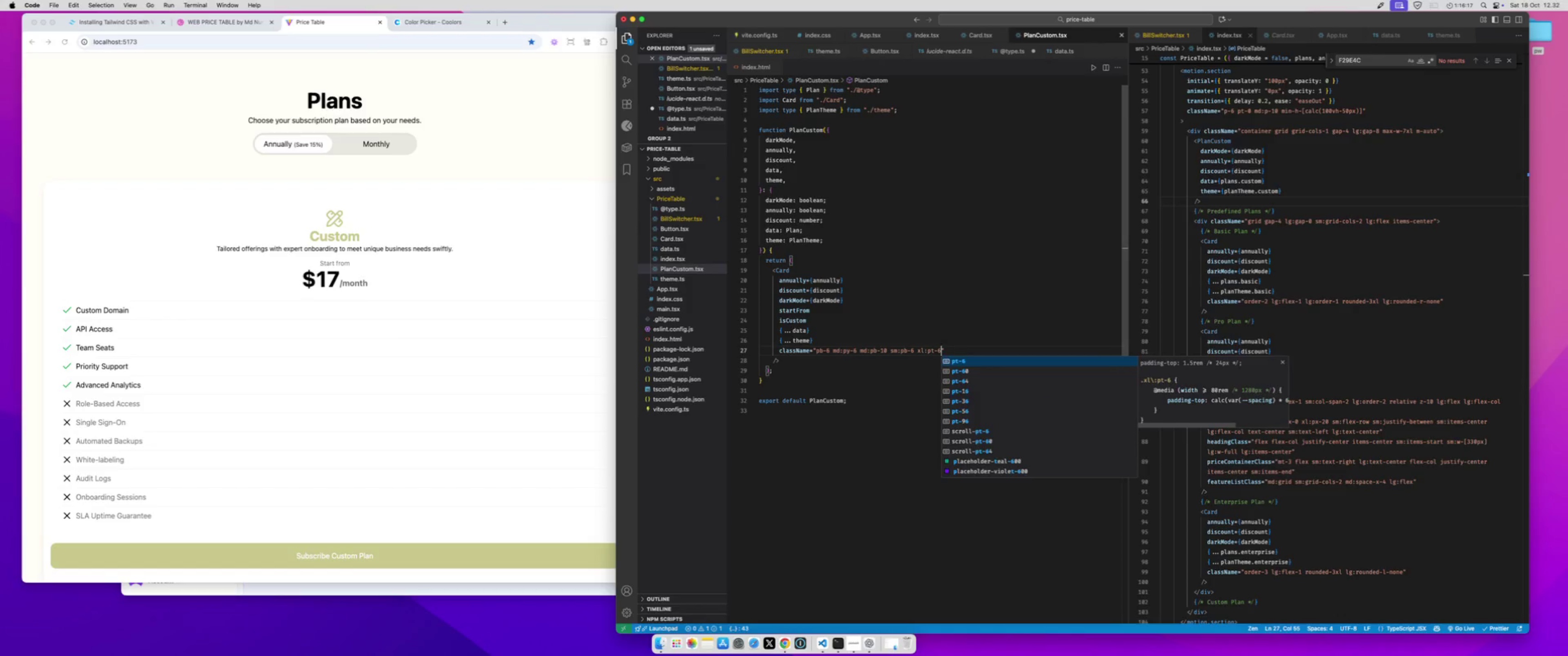 
type( xl:pb-15)
key(Backspace)
type(6)
 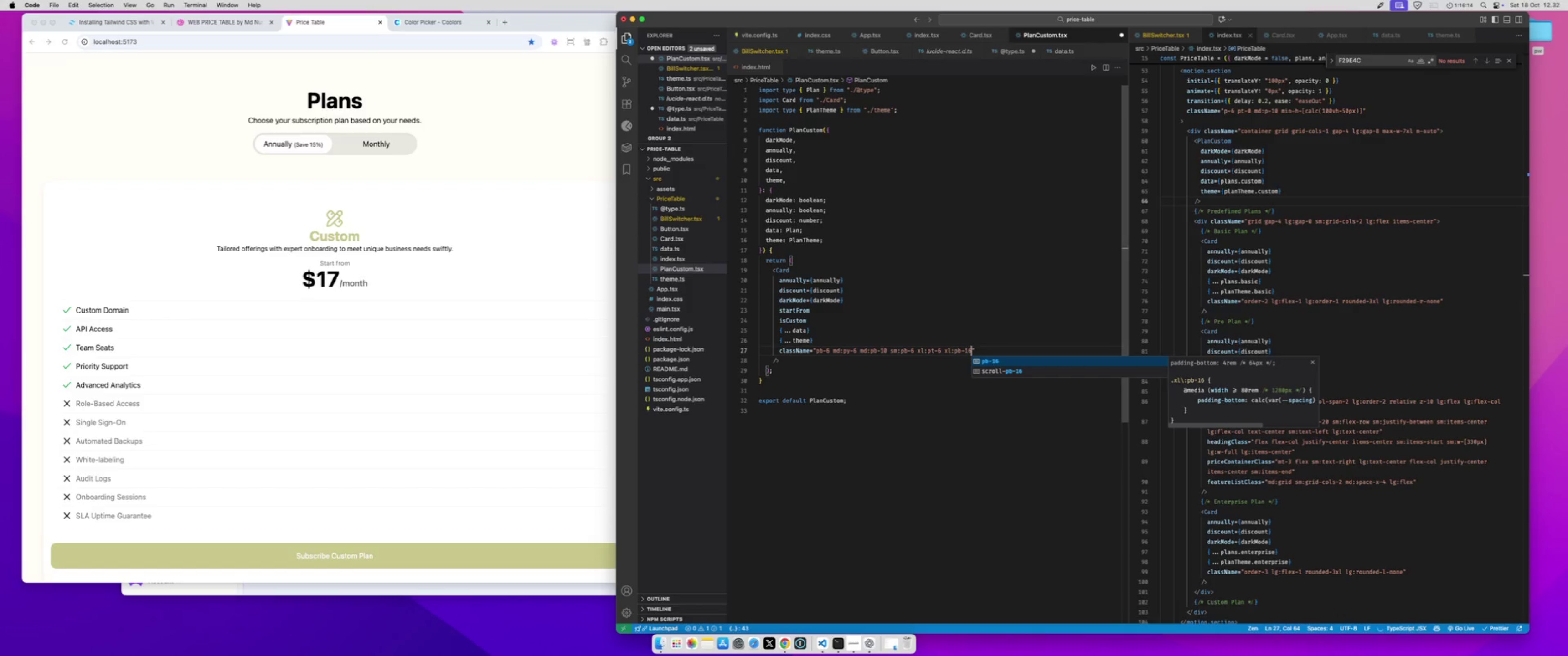 
key(Meta+S)
 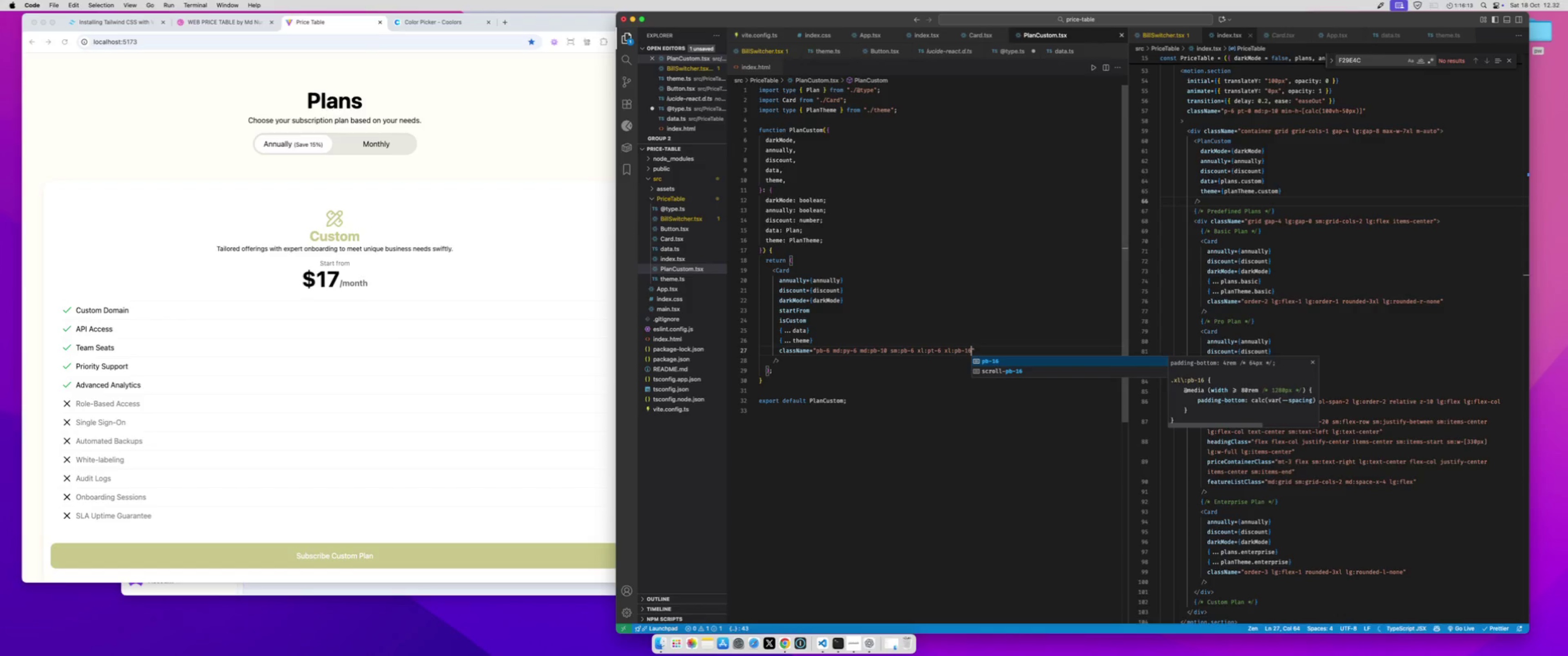 
key(ArrowRight)
 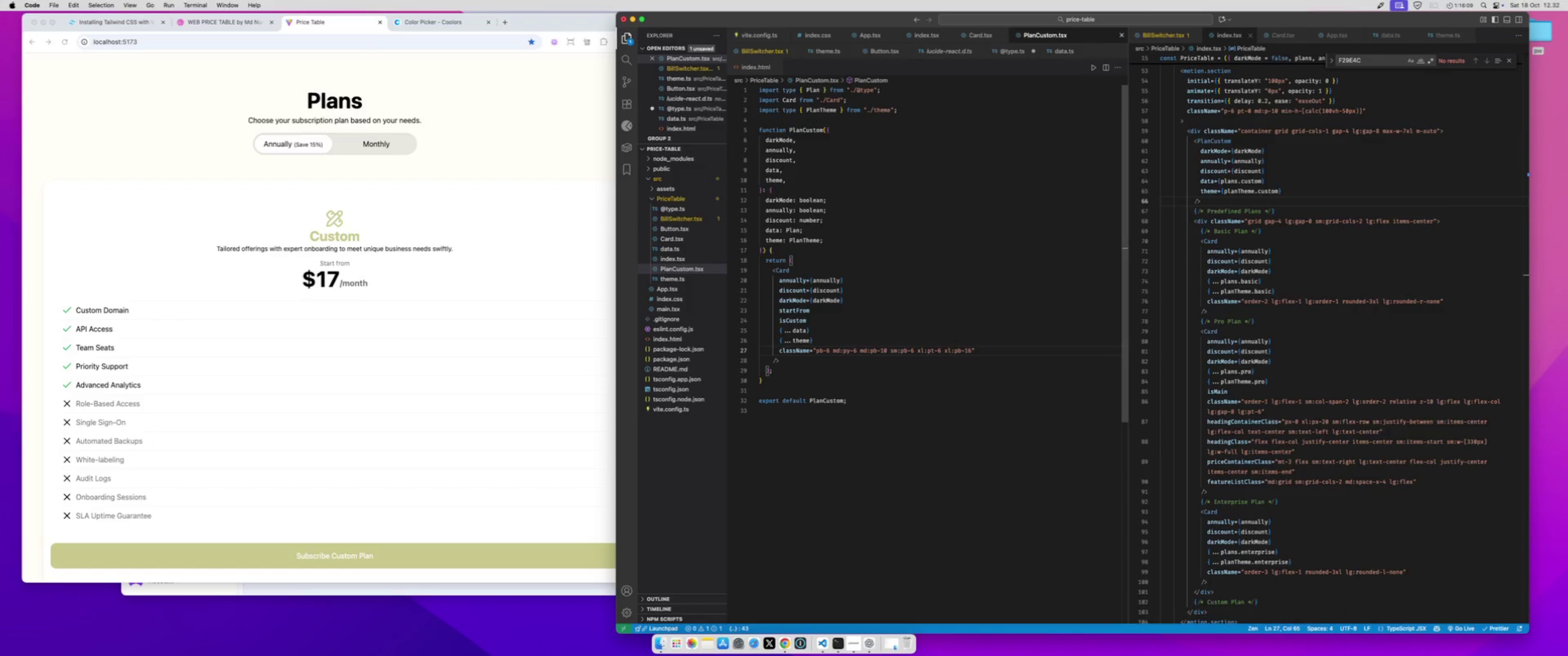 
key(Enter)
 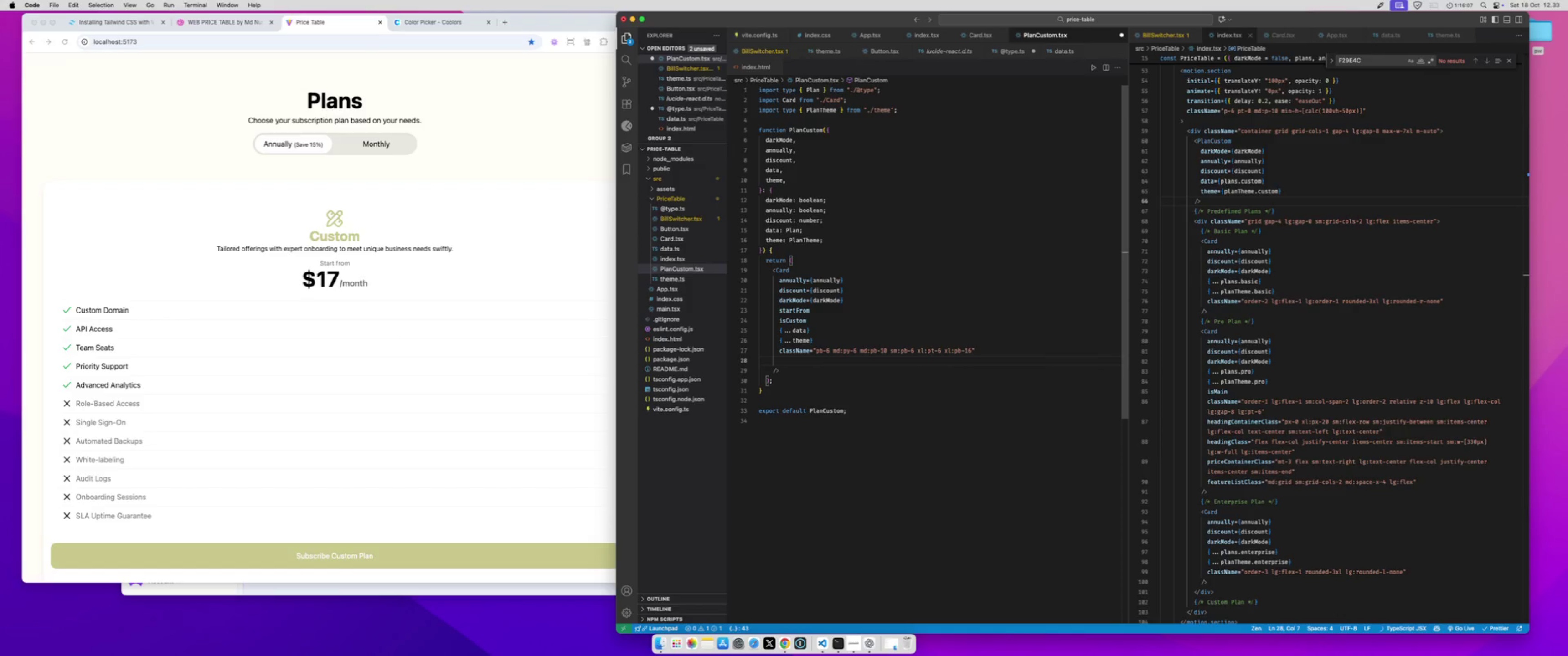 
type(head)
 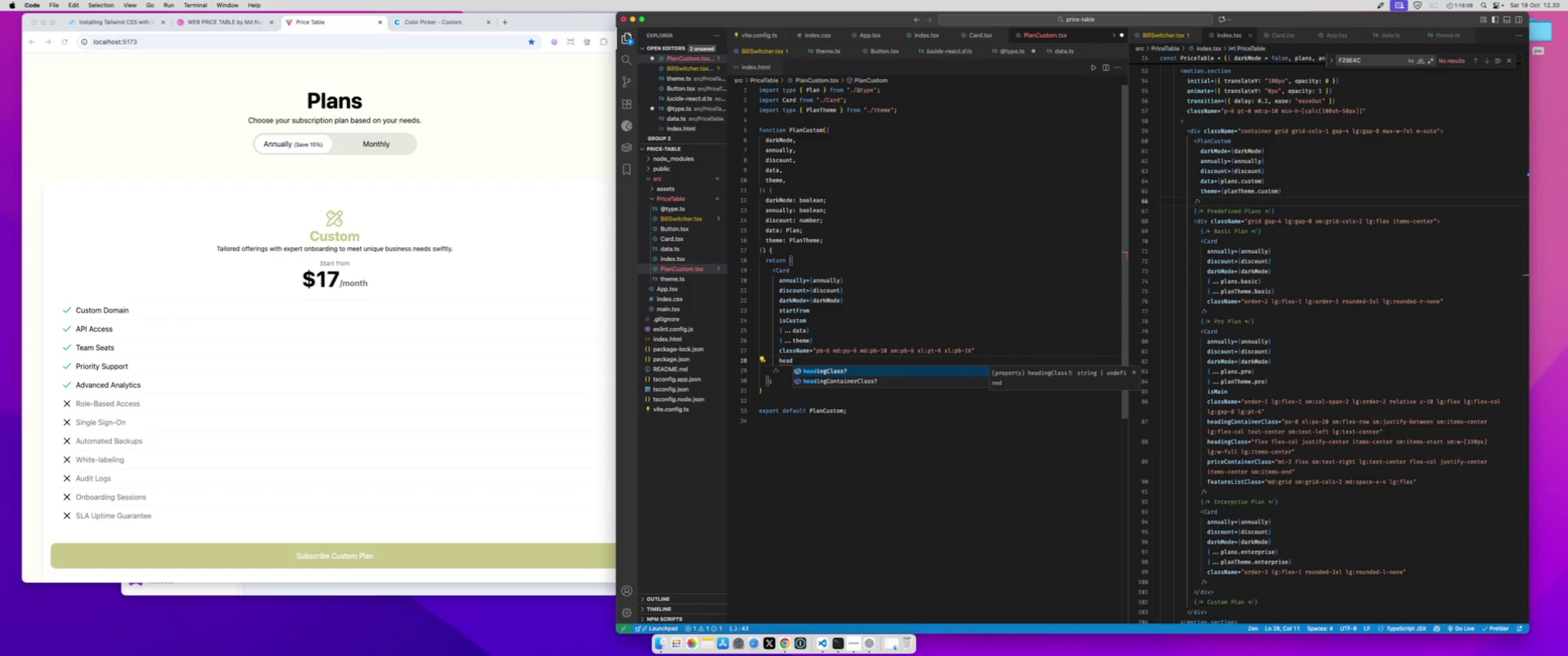 
key(ArrowDown)
 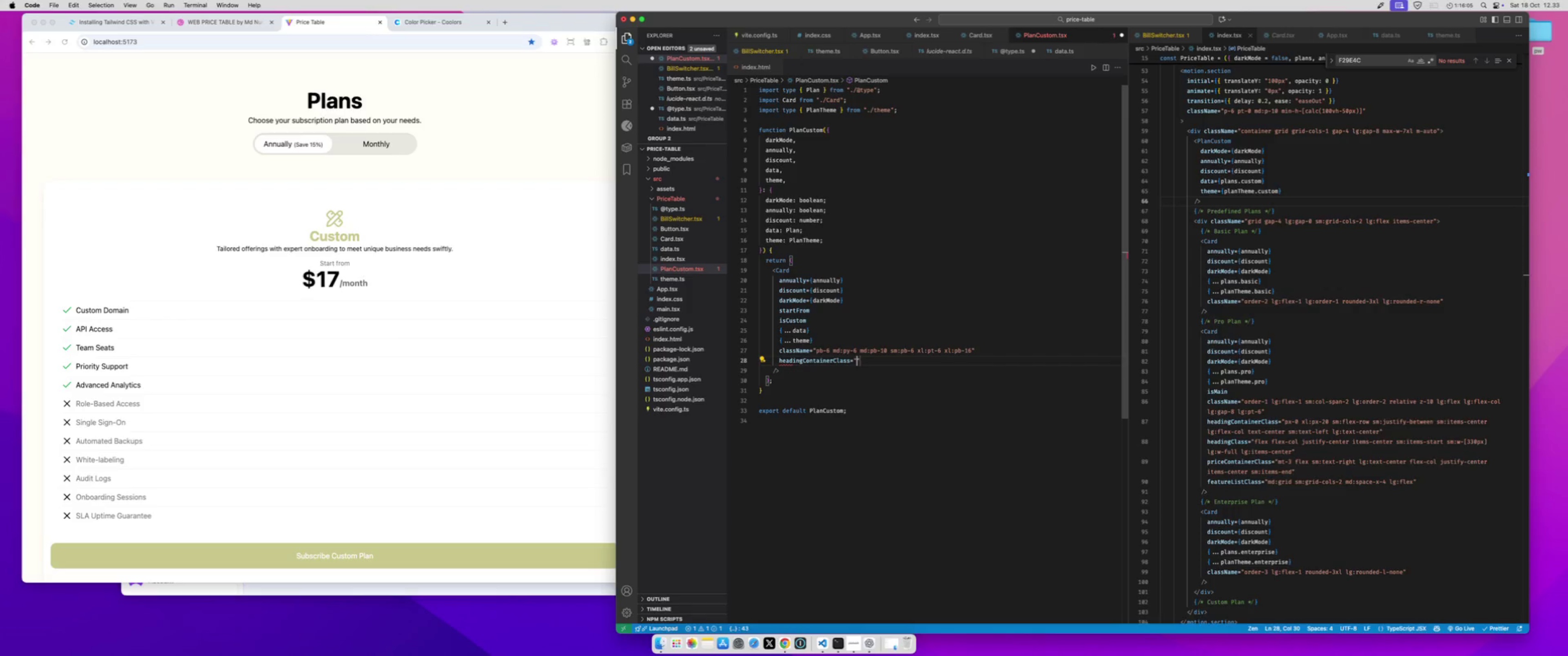 
key(Enter)
 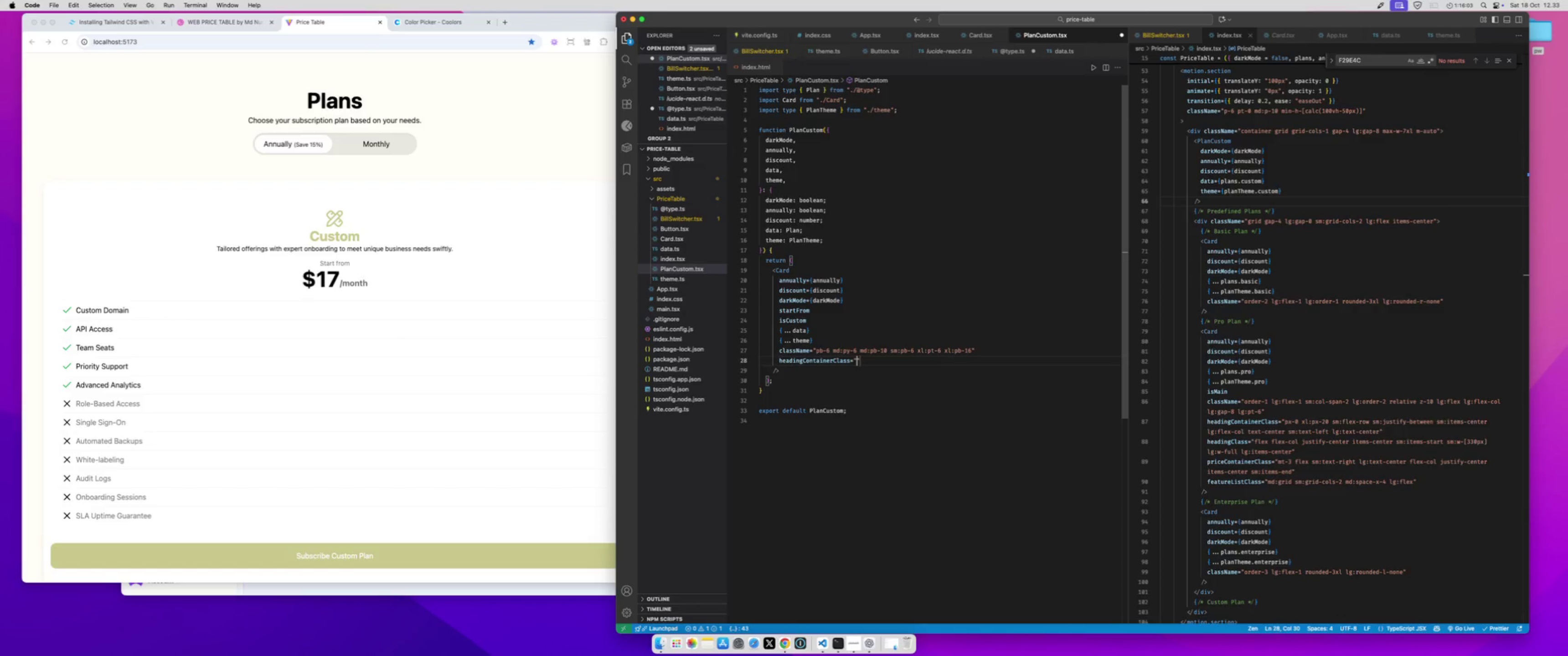 
type(px-0)
 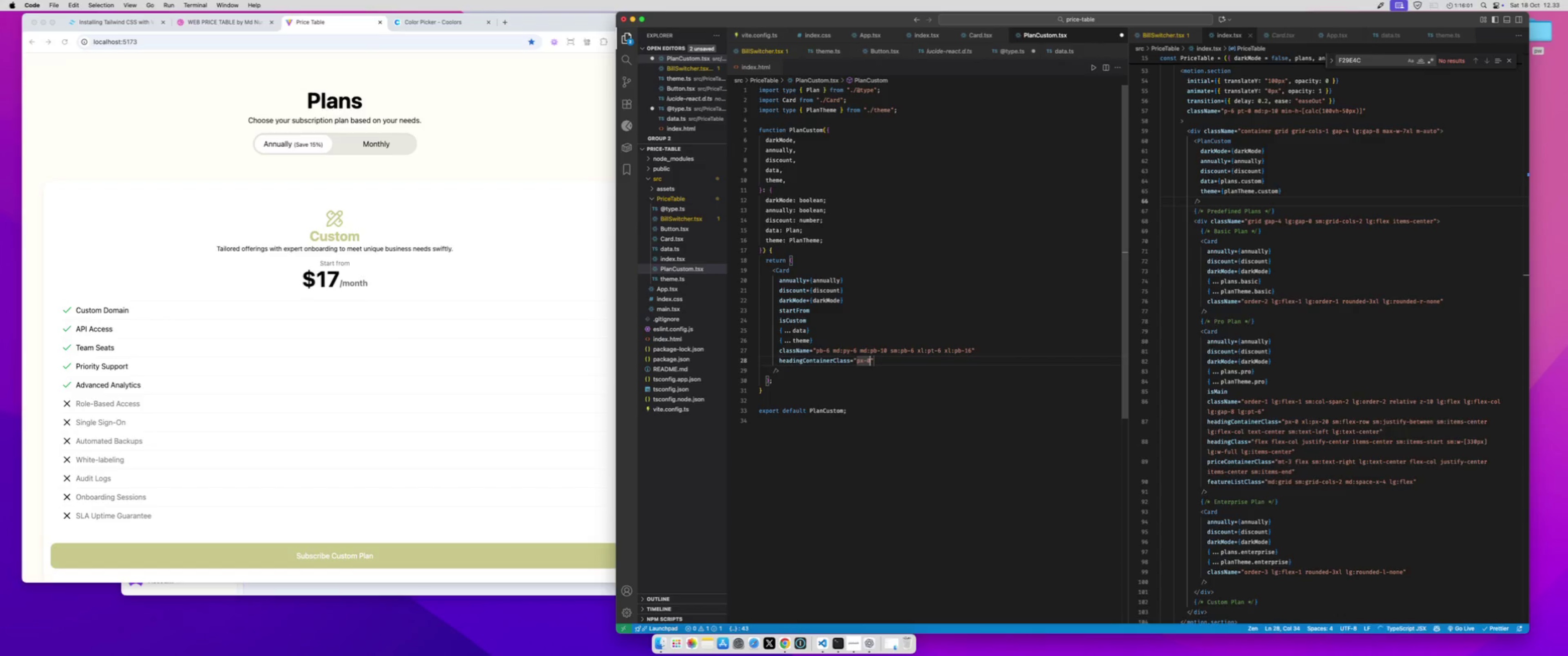 
key(Meta+S)
 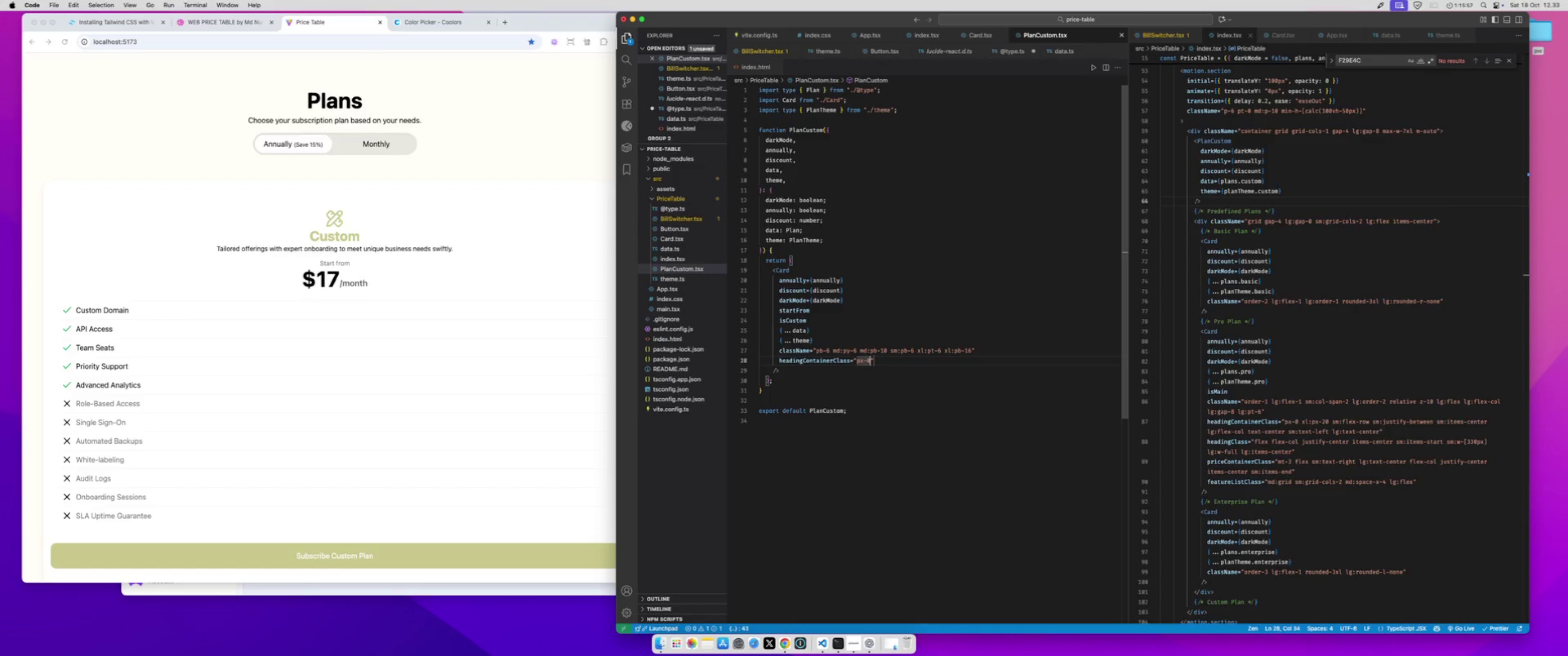 
type( lg:px-10 xl:px-)
 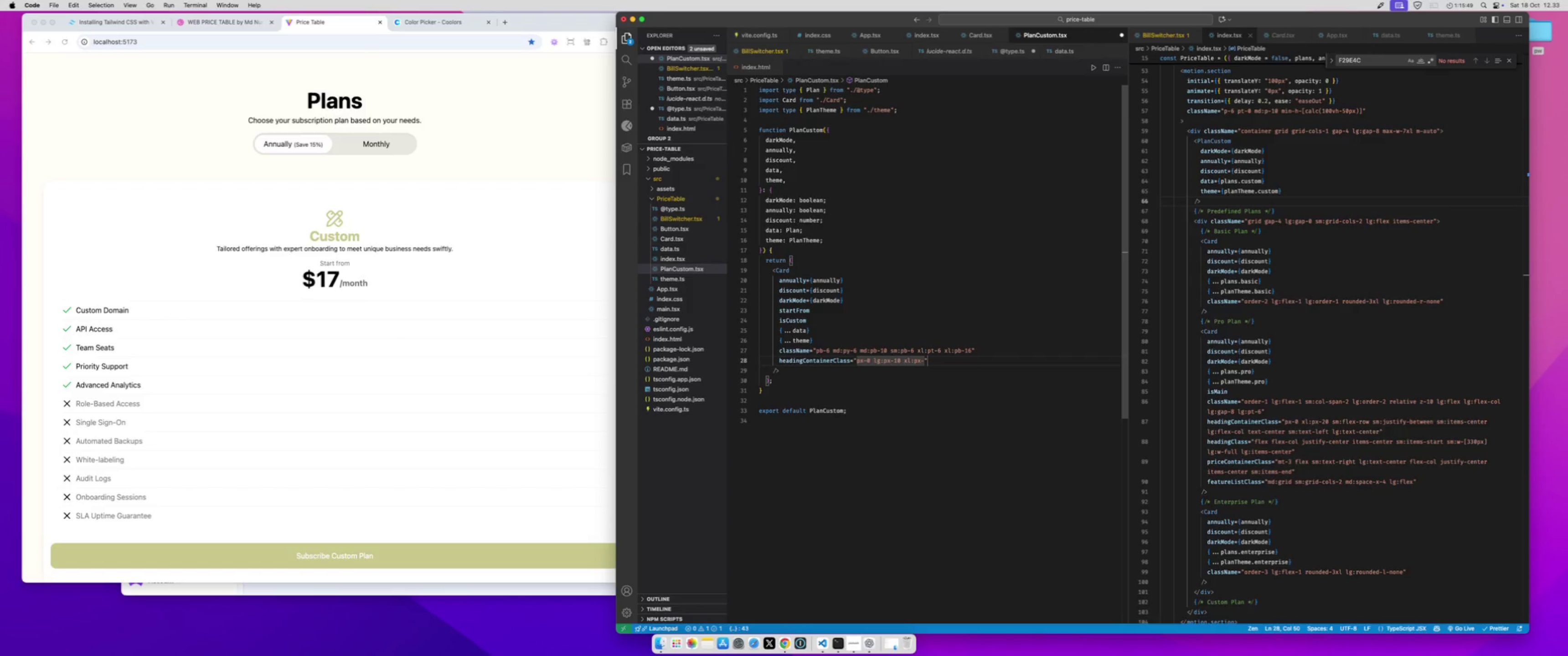 
type(10 sm:flex-row sm:justify-between sm:items-center text-center sm:text-left)
 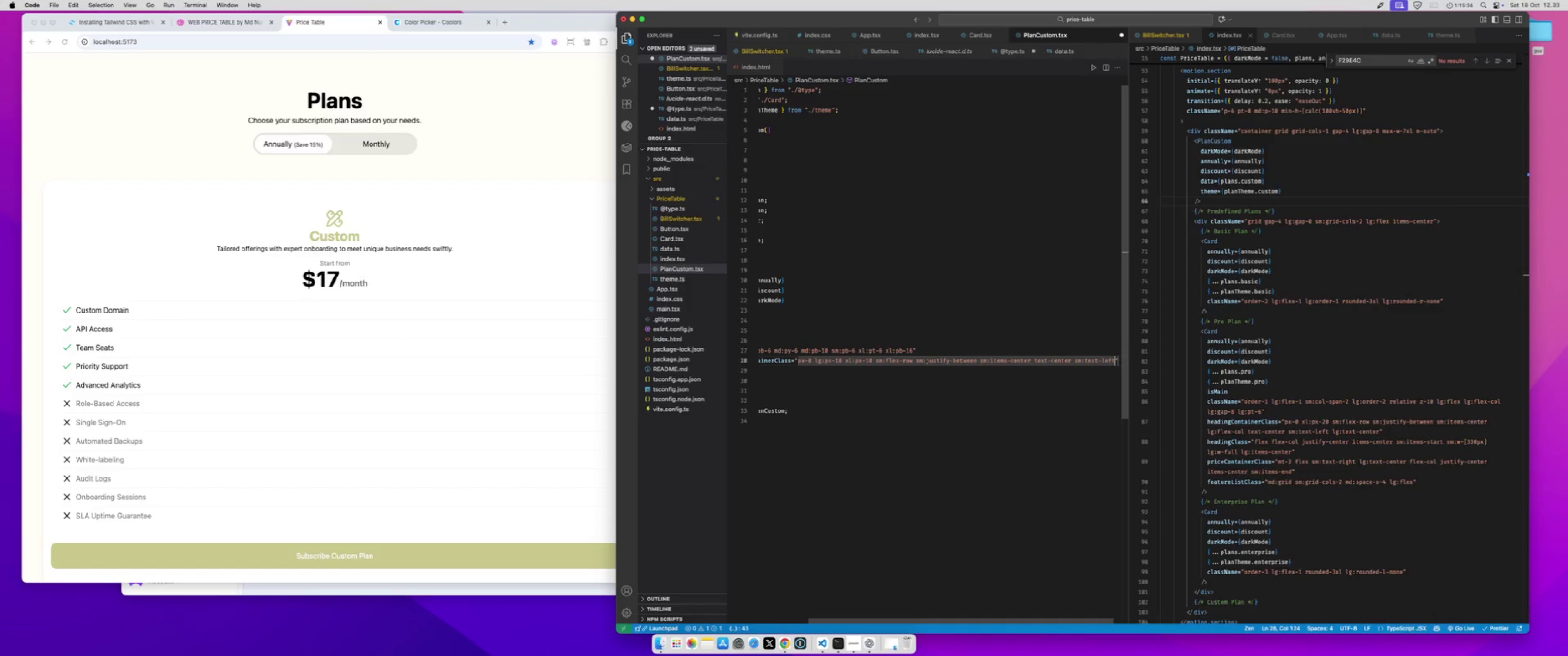 
key(Meta+S)
 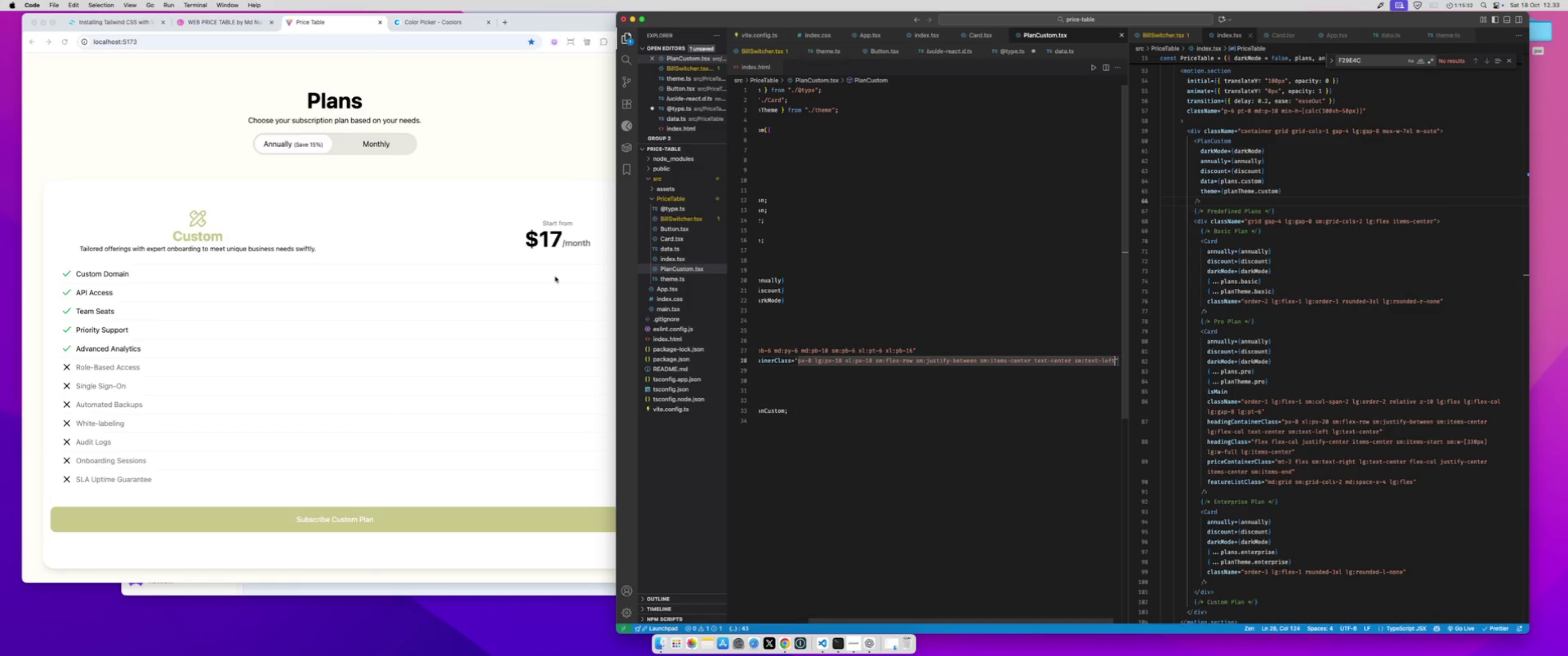 
left_click([549, 239])
 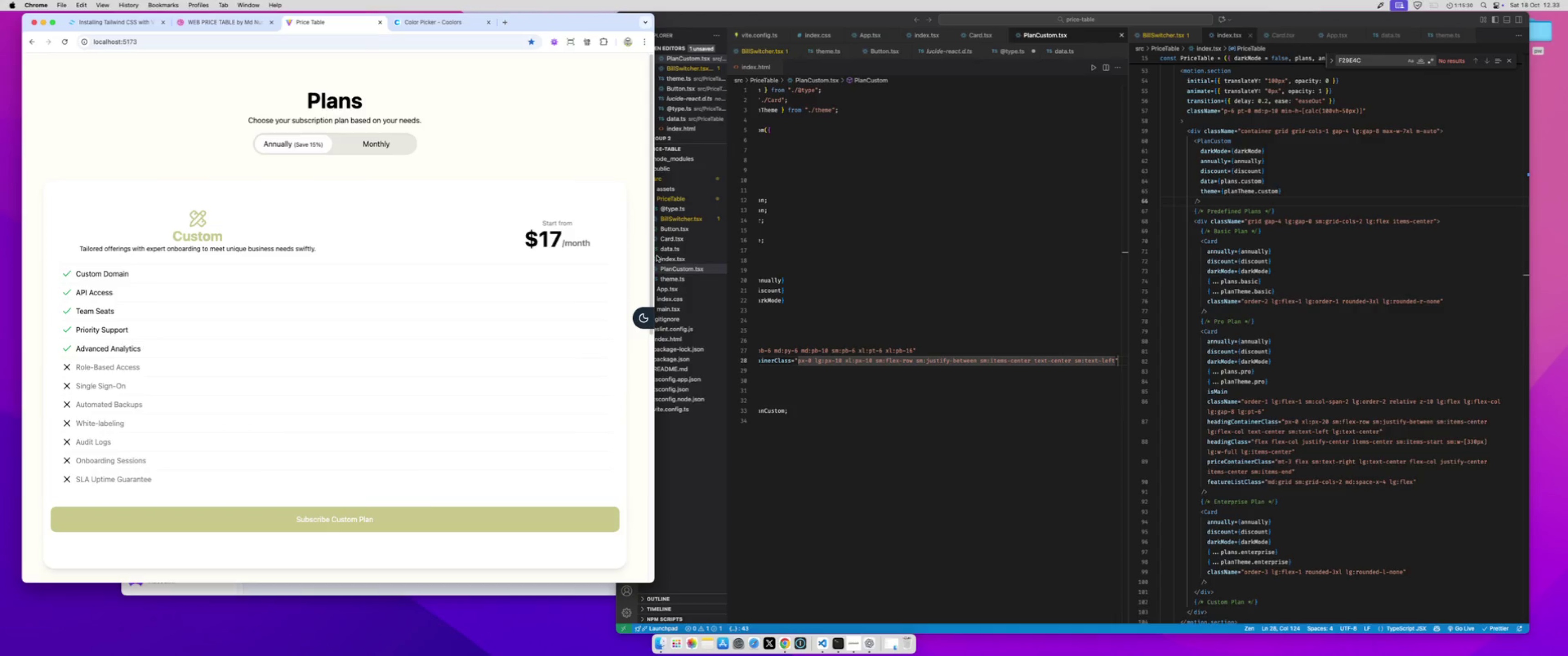 
left_click_drag(start_coordinate=[655, 256], to_coordinate=[590, 202])
 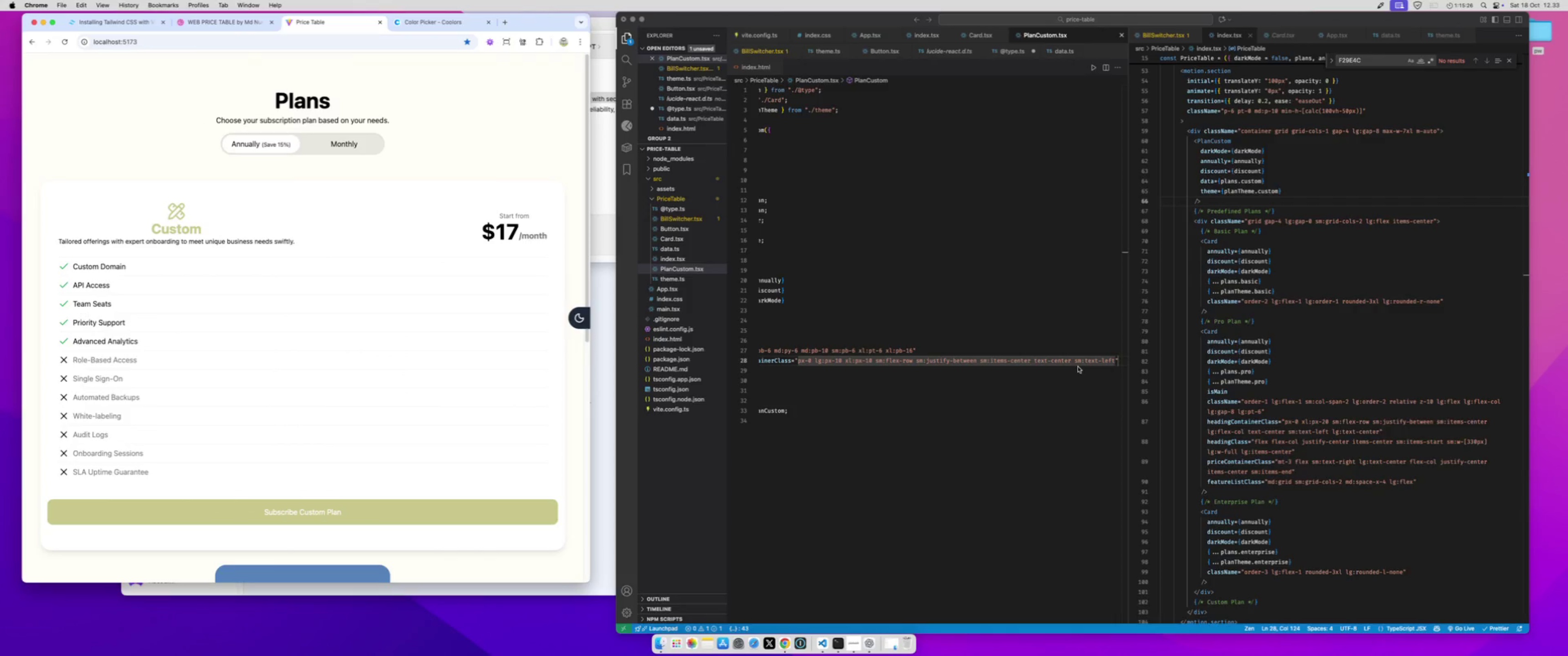 
left_click([1081, 344])
 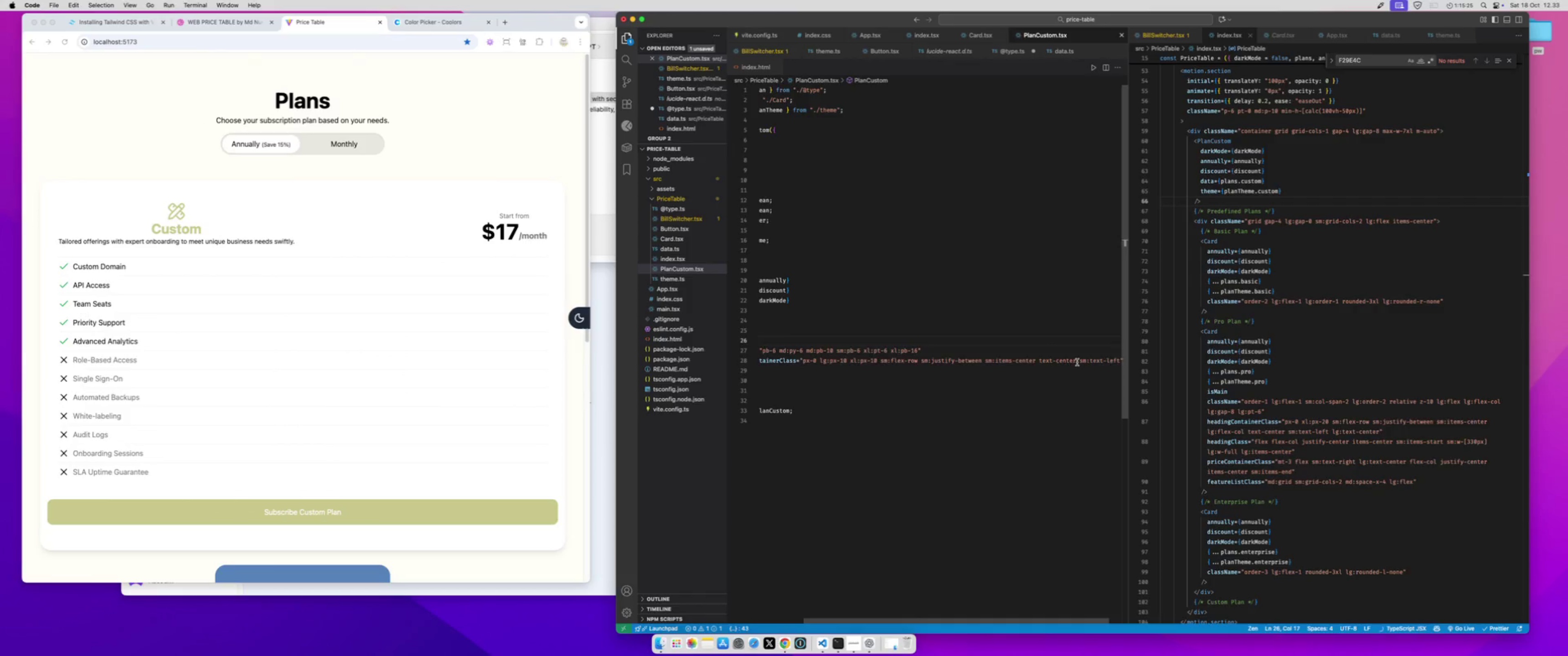 
left_click([1077, 362])
 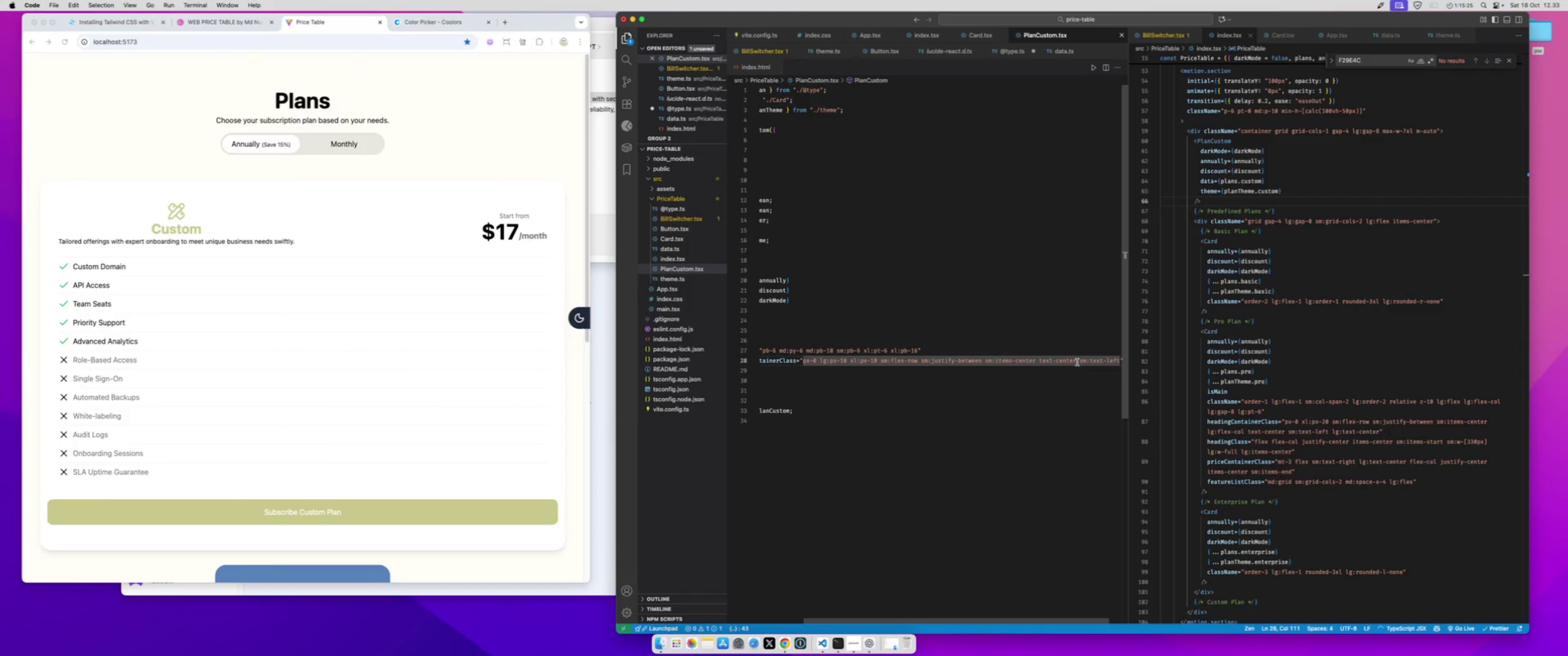 
key(Meta+Shift+ShiftLeft)
 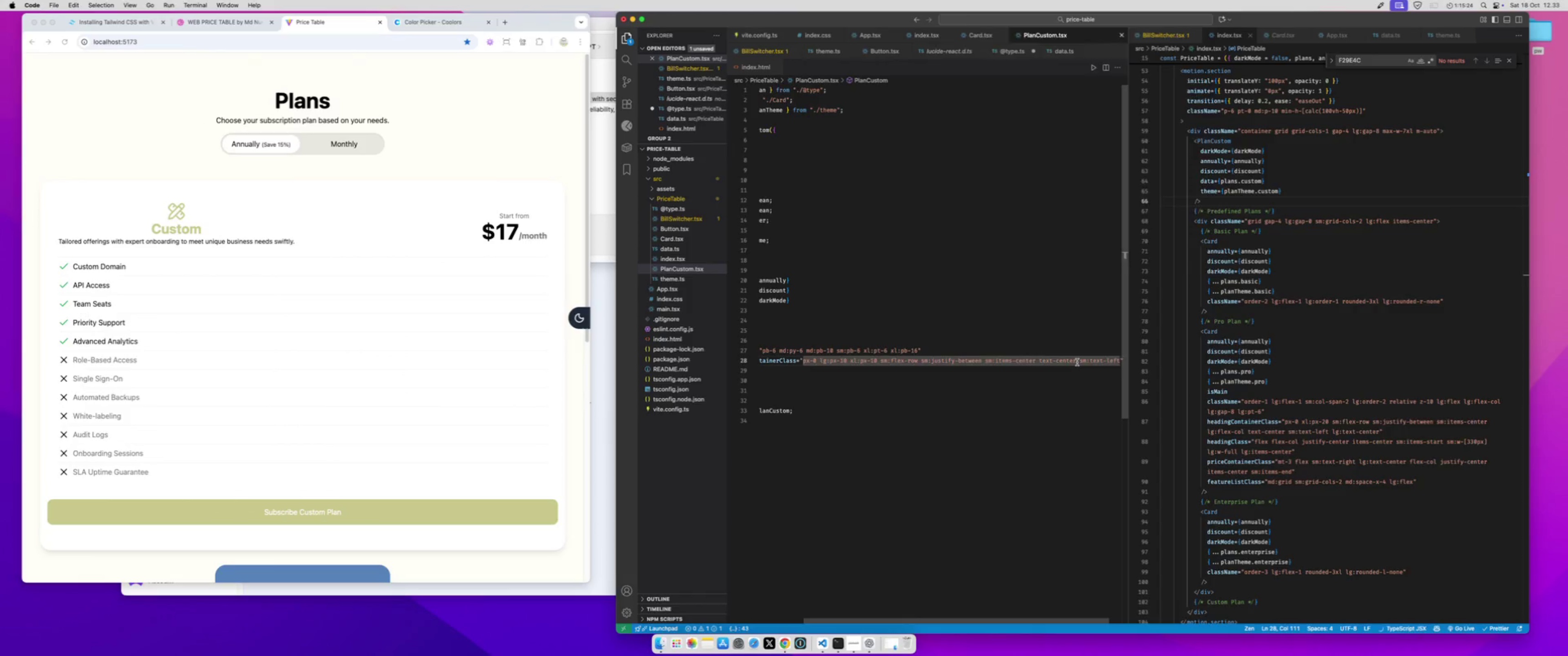 
key(Meta+Shift+P)
 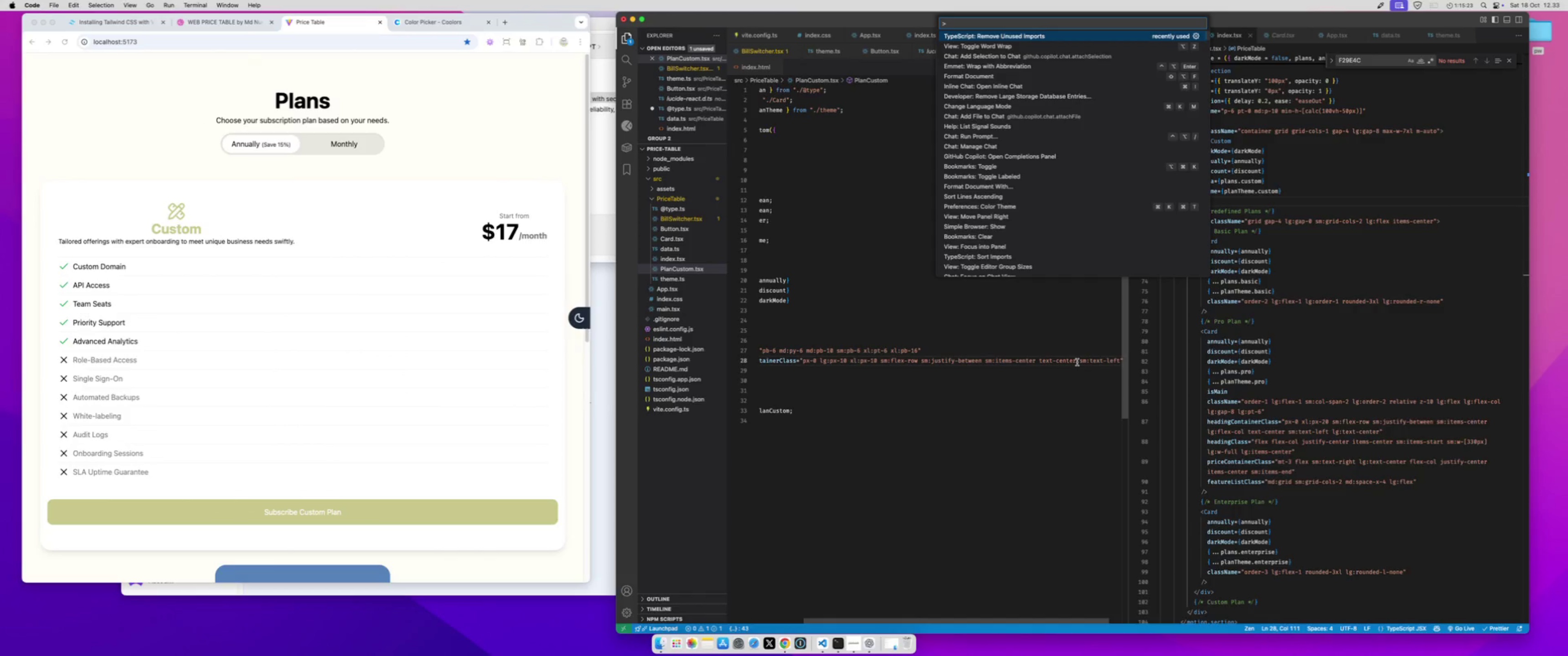 
type(wra)
 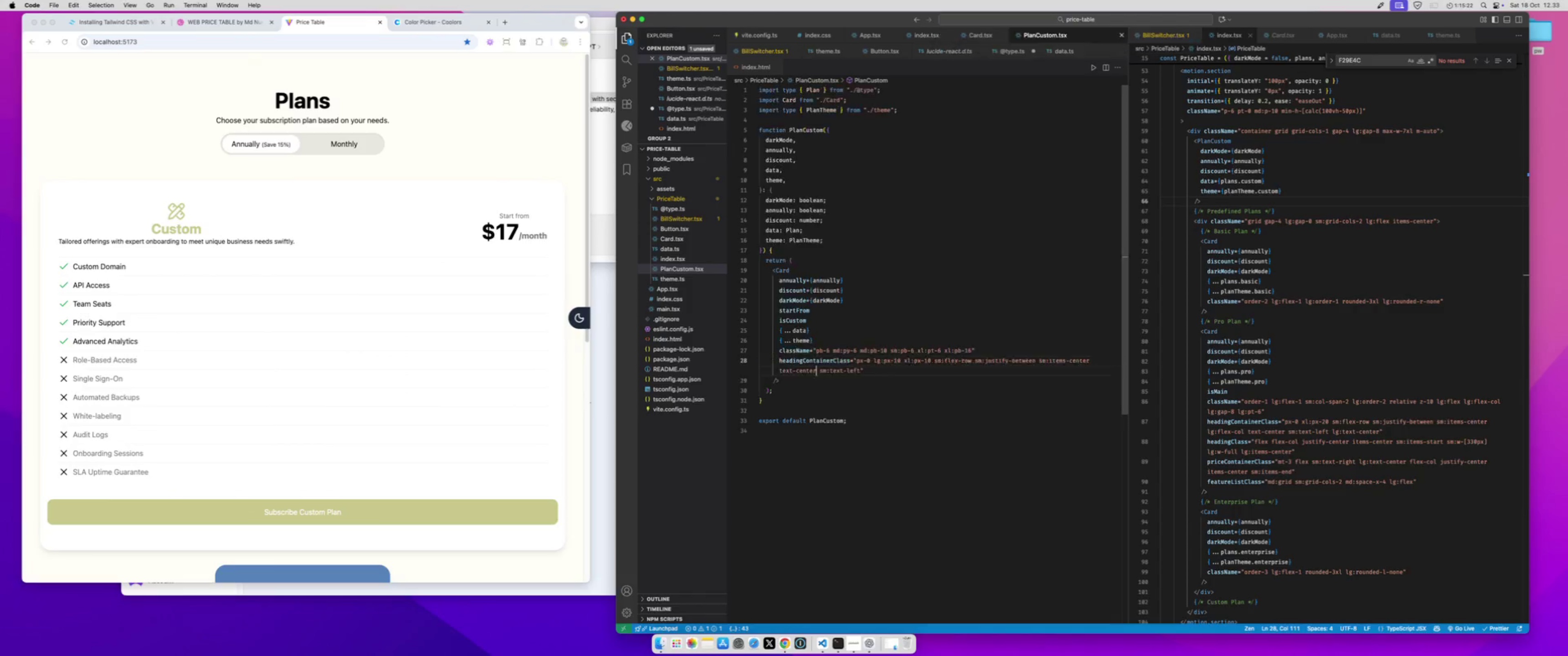 
key(Enter)
 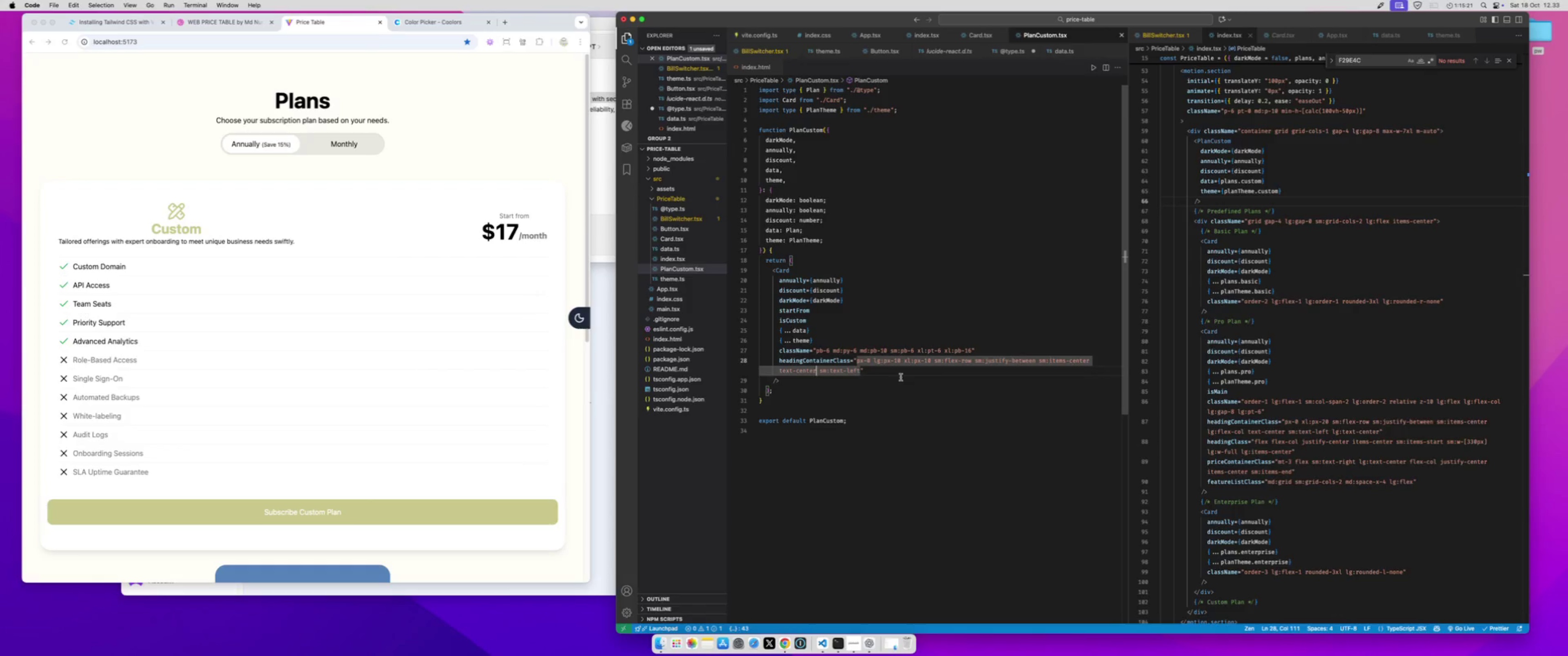 
left_click([900, 374])
 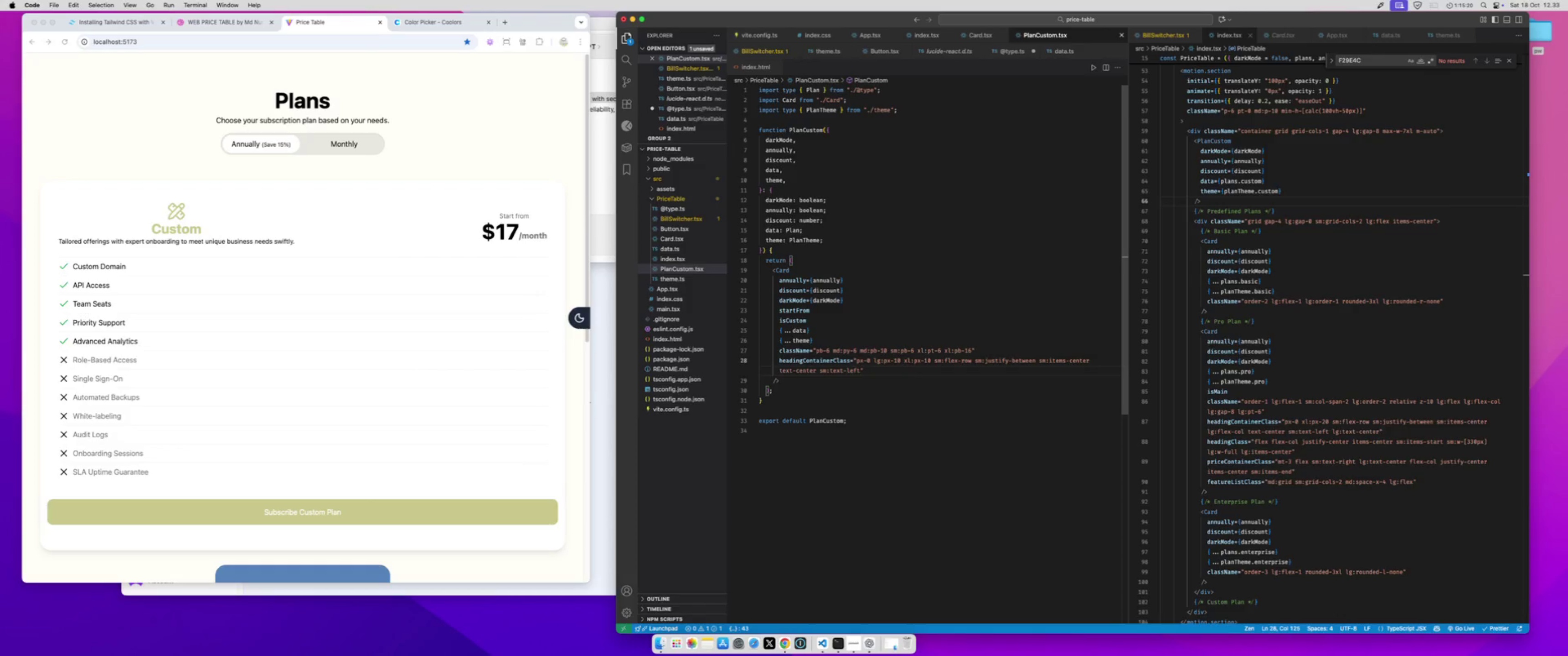 
key(Enter)
 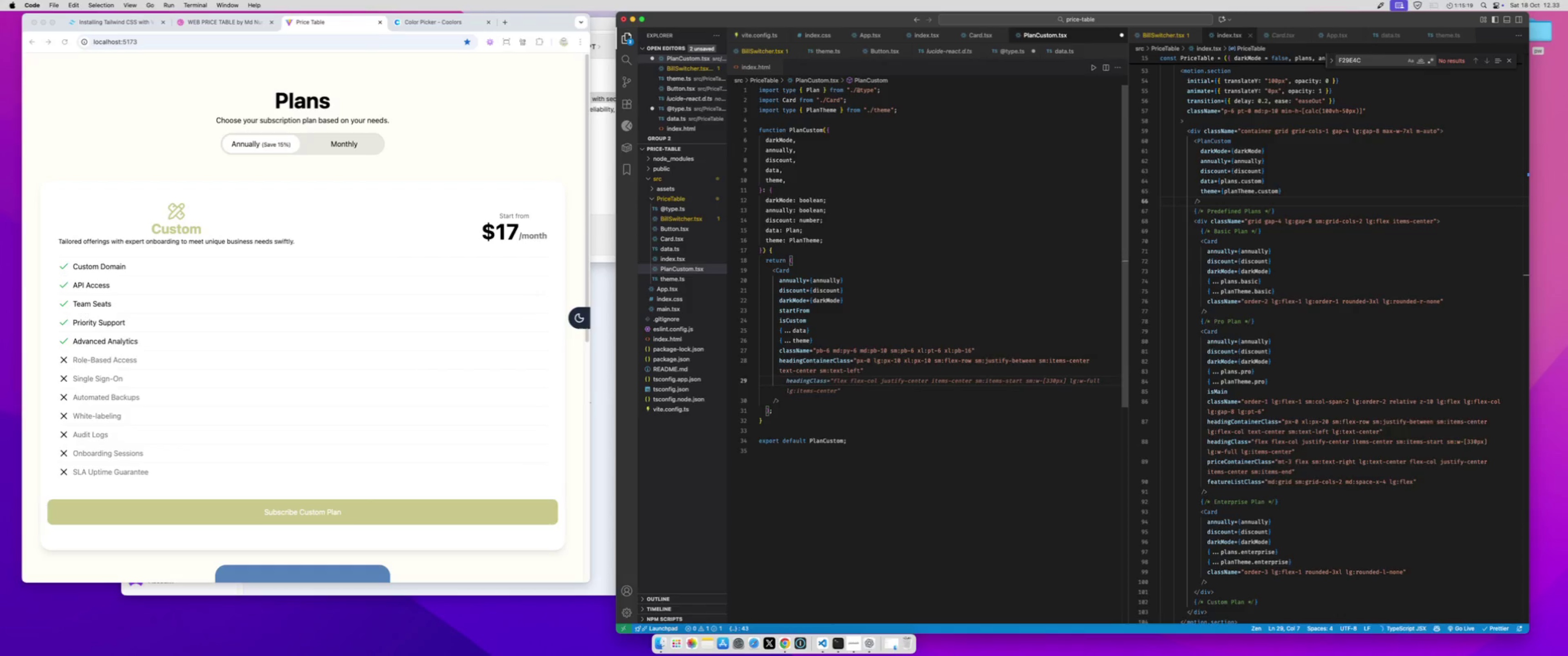 
type(head)
 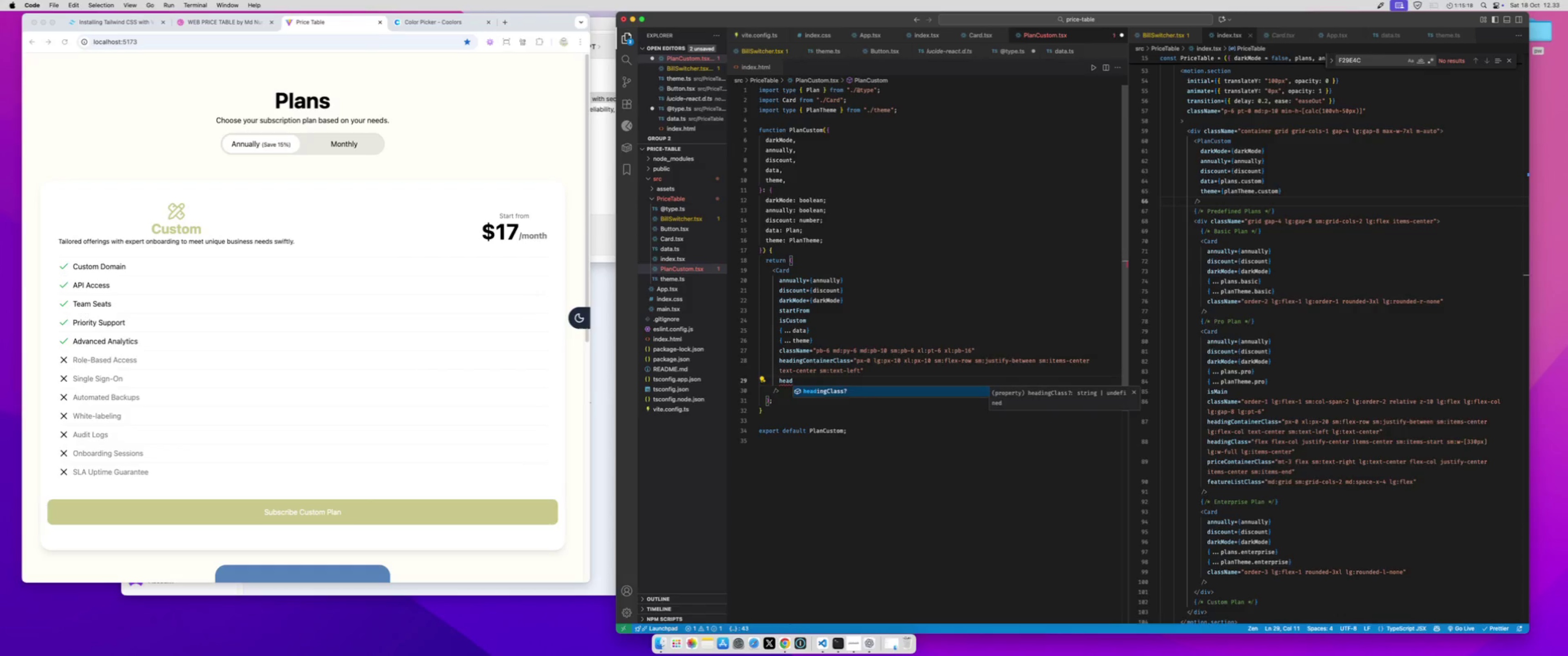 
key(Enter)
 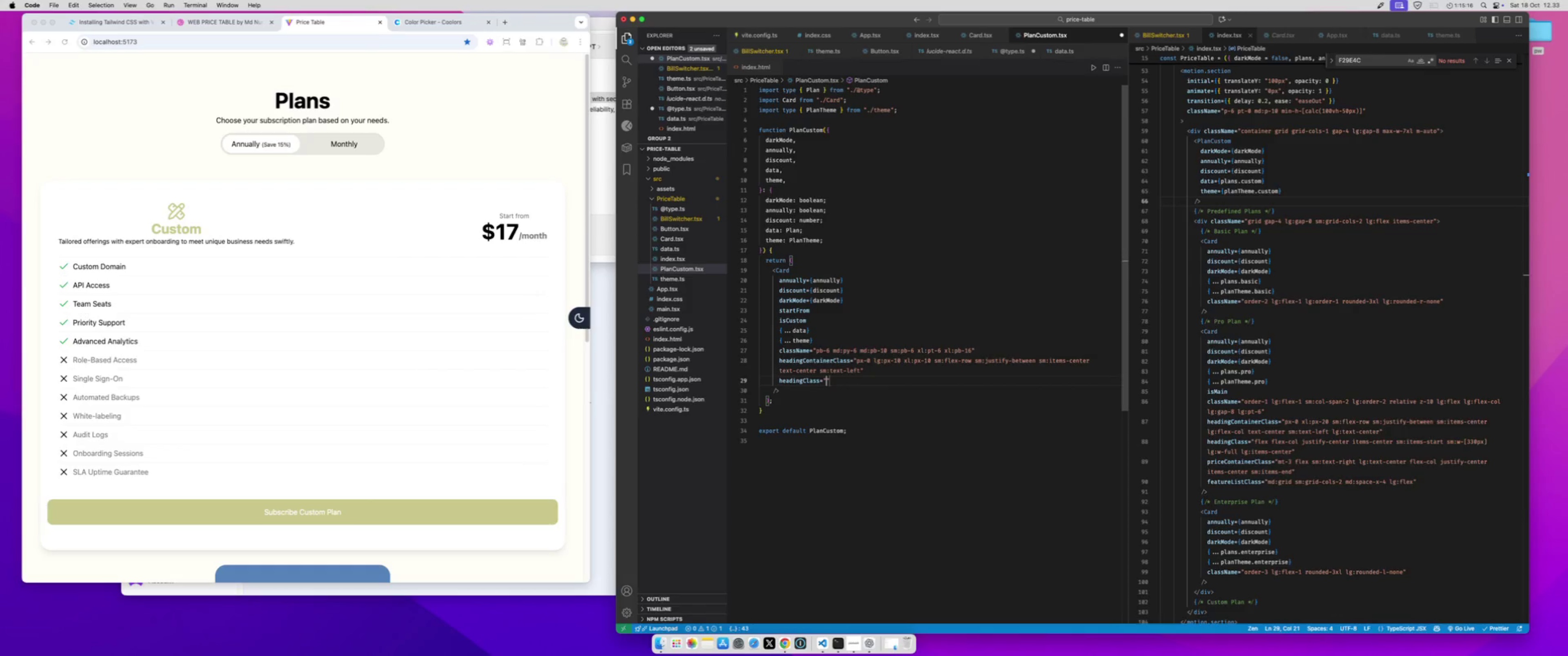 
type(flex flex-col justify-center items-center sm:items-start)
 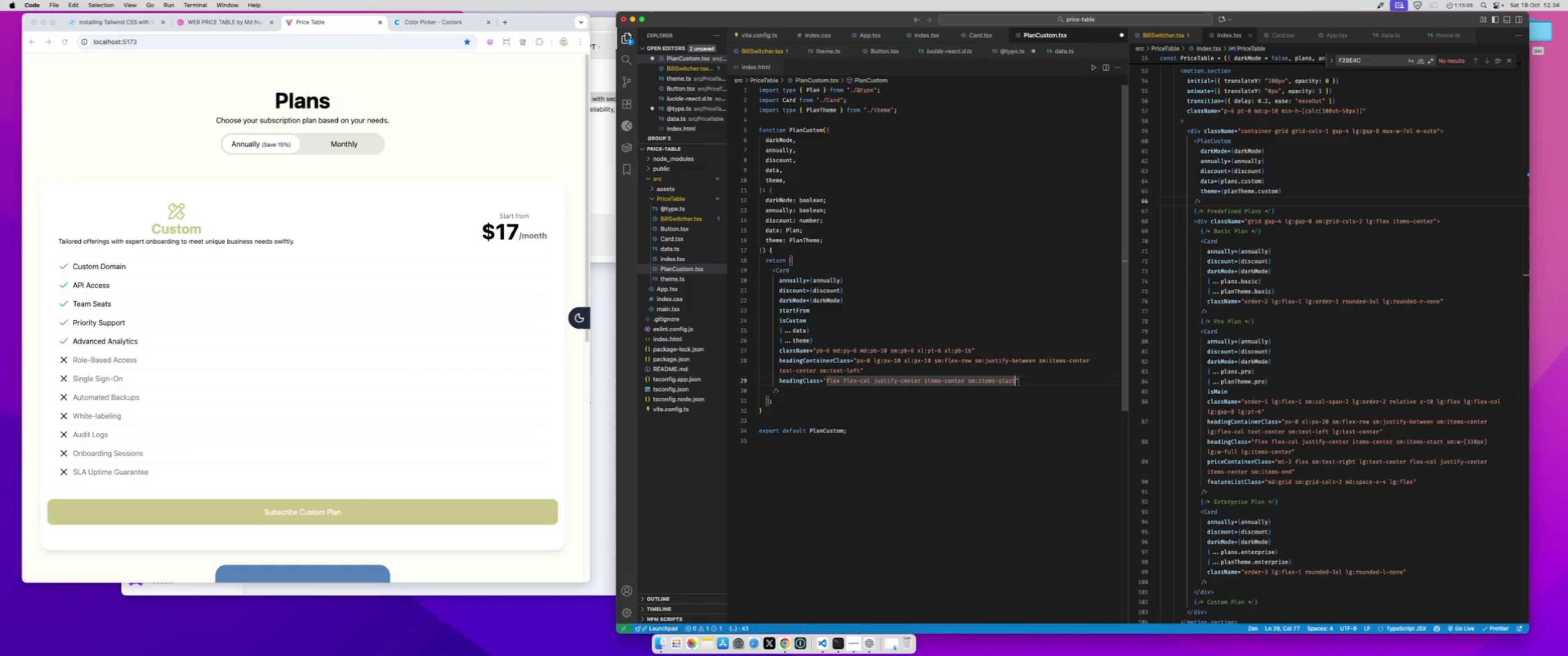 
key(Meta+CommandLeft)
 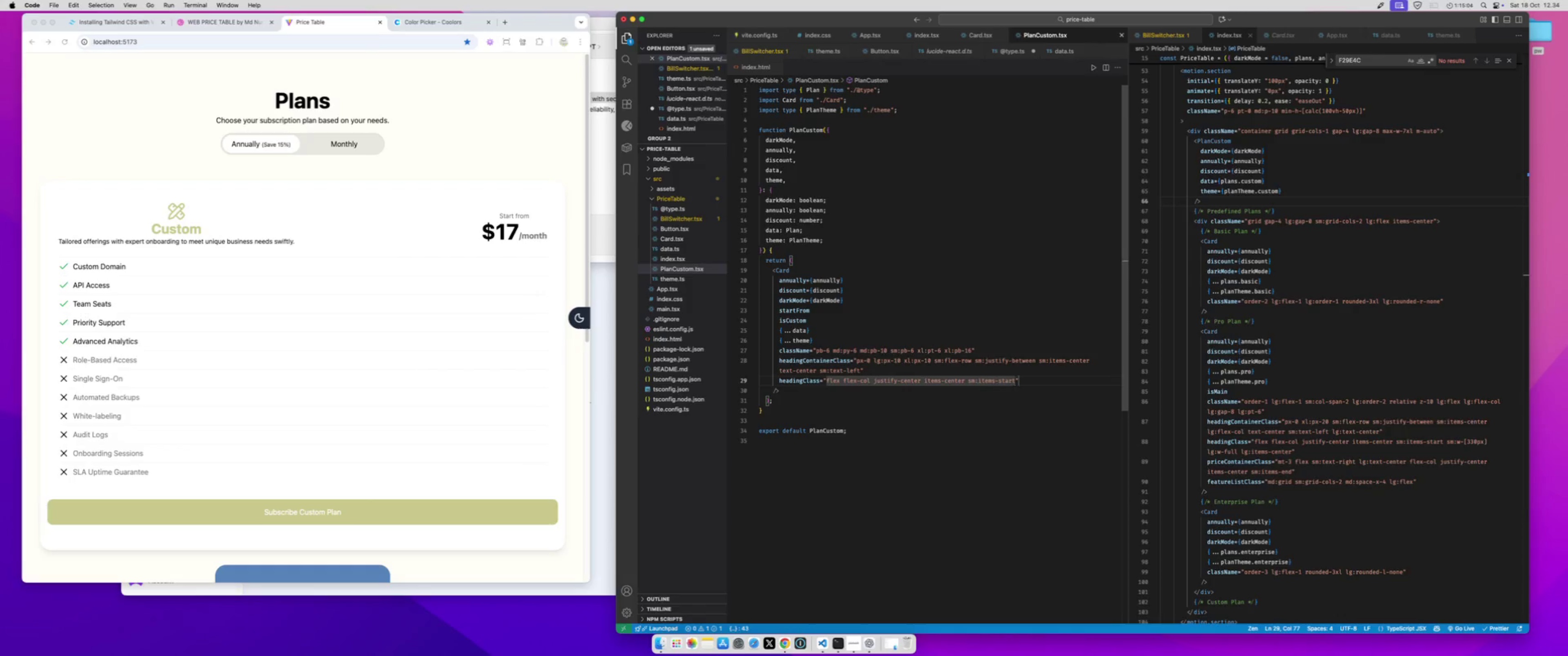 
key(Meta+S)
 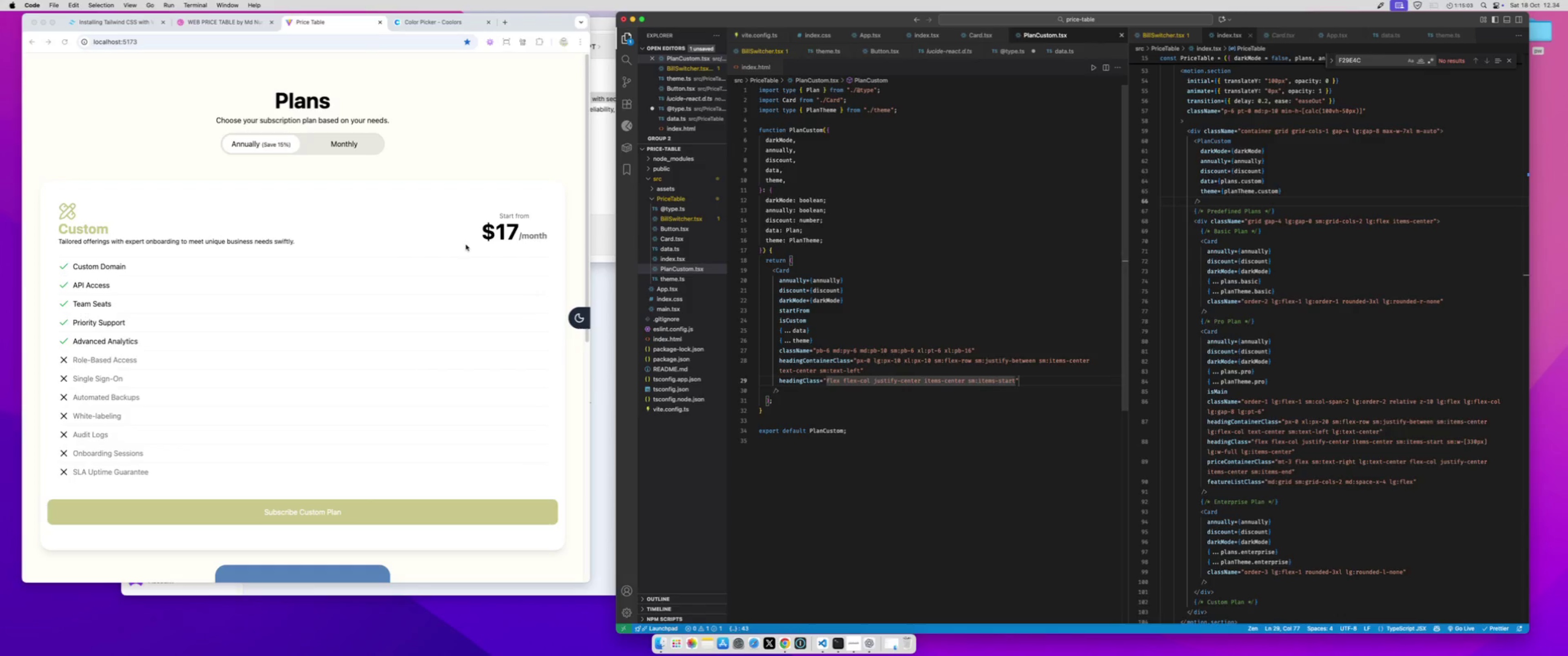 
left_click([466, 245])
 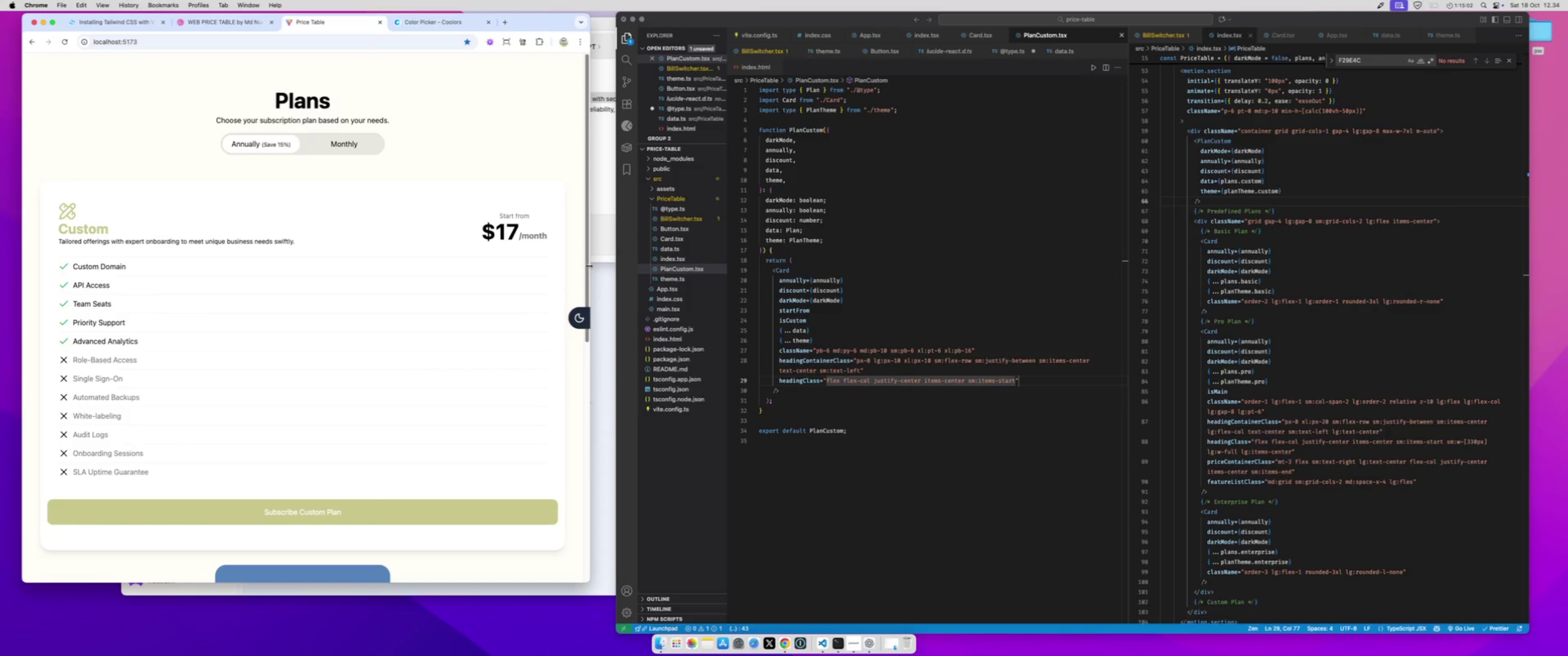 
left_click_drag(start_coordinate=[589, 266], to_coordinate=[683, 234])
 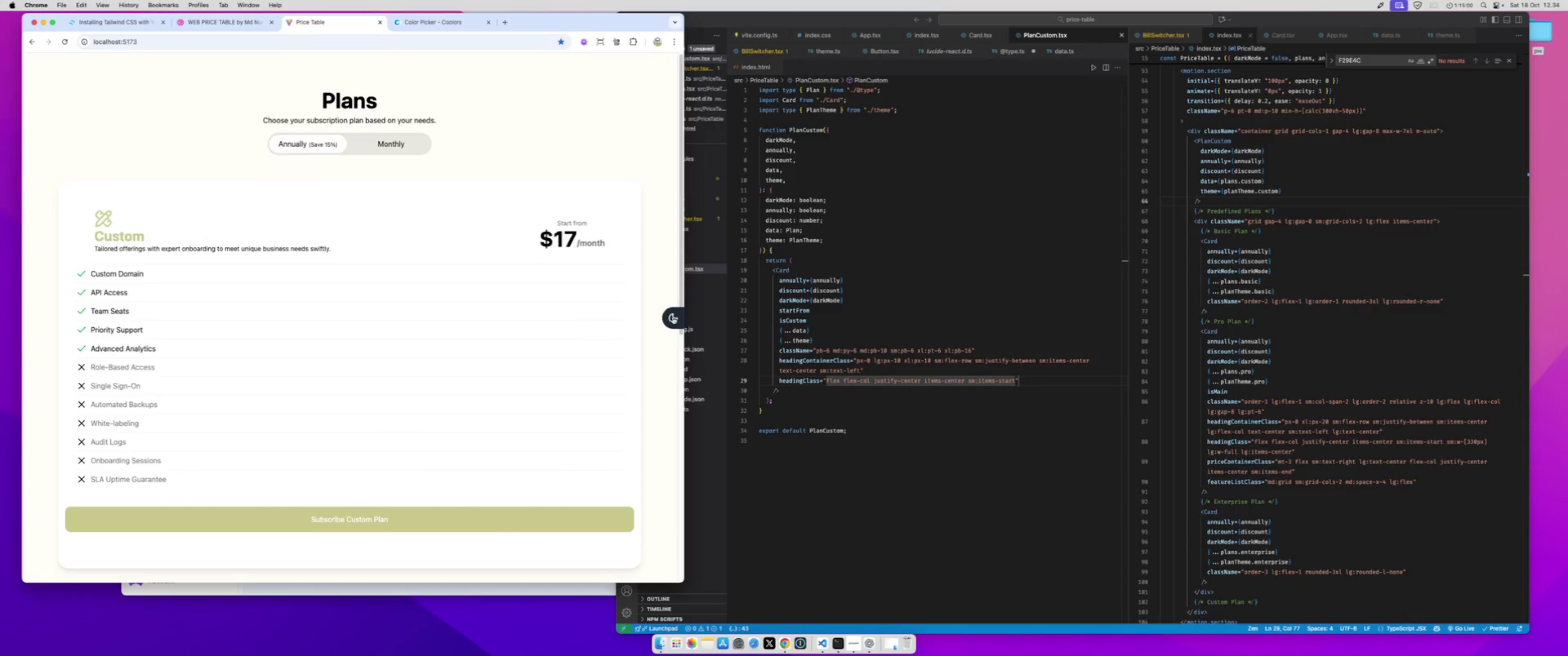 
left_click([673, 317])
 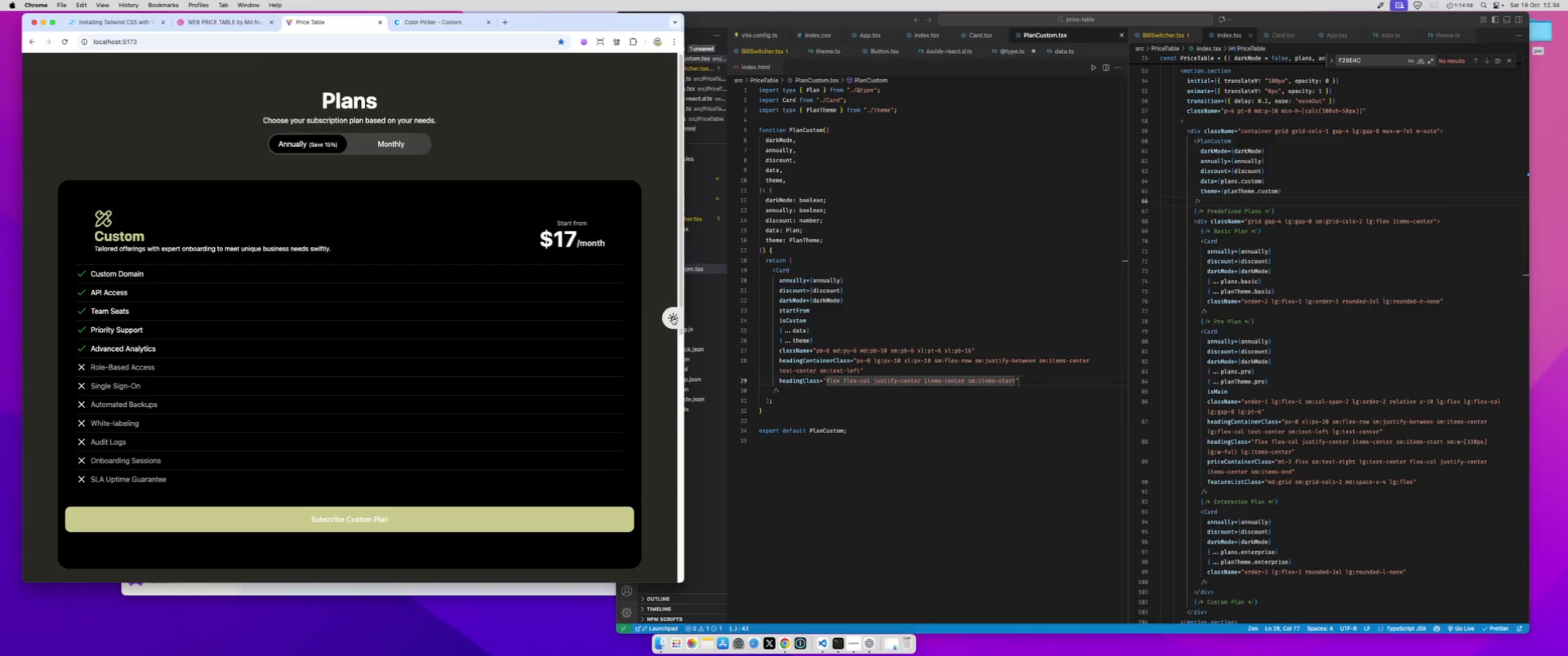 
left_click([673, 317])
 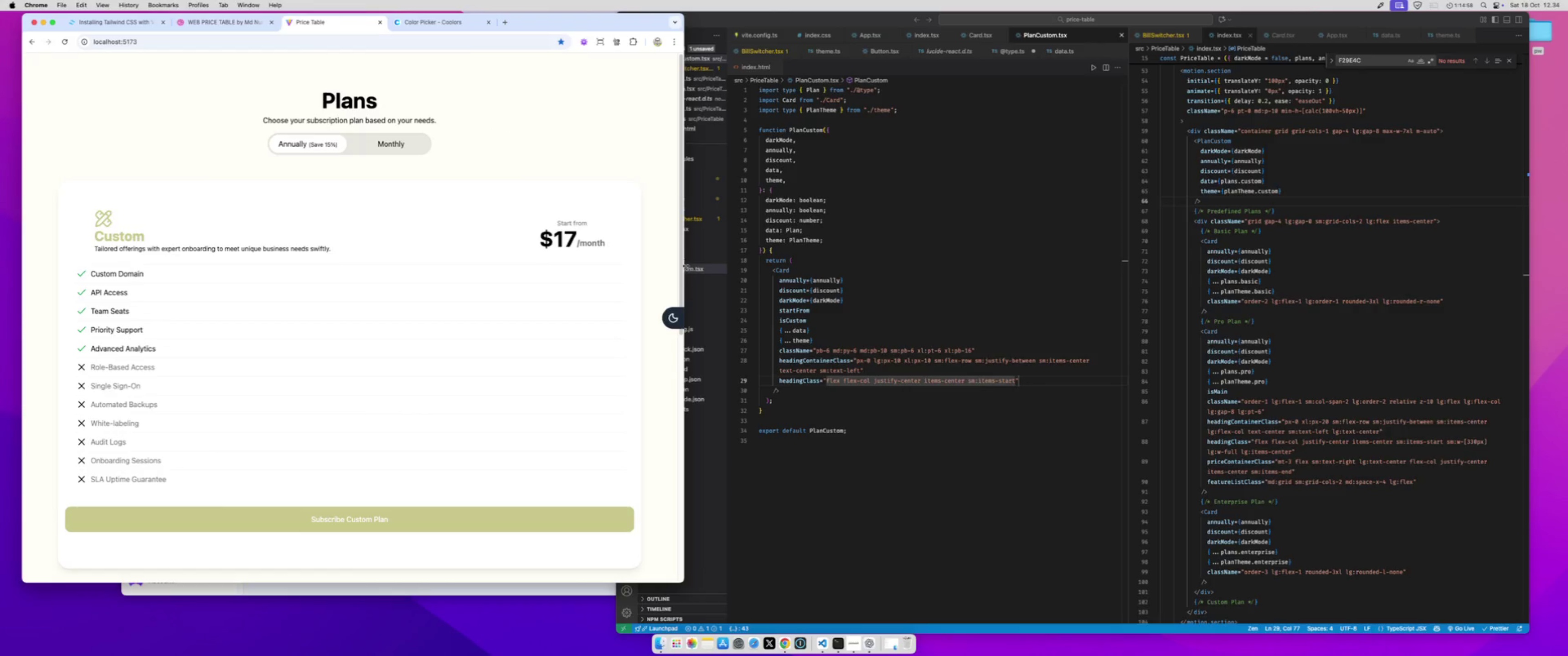 
left_click_drag(start_coordinate=[686, 266], to_coordinate=[644, 233])
 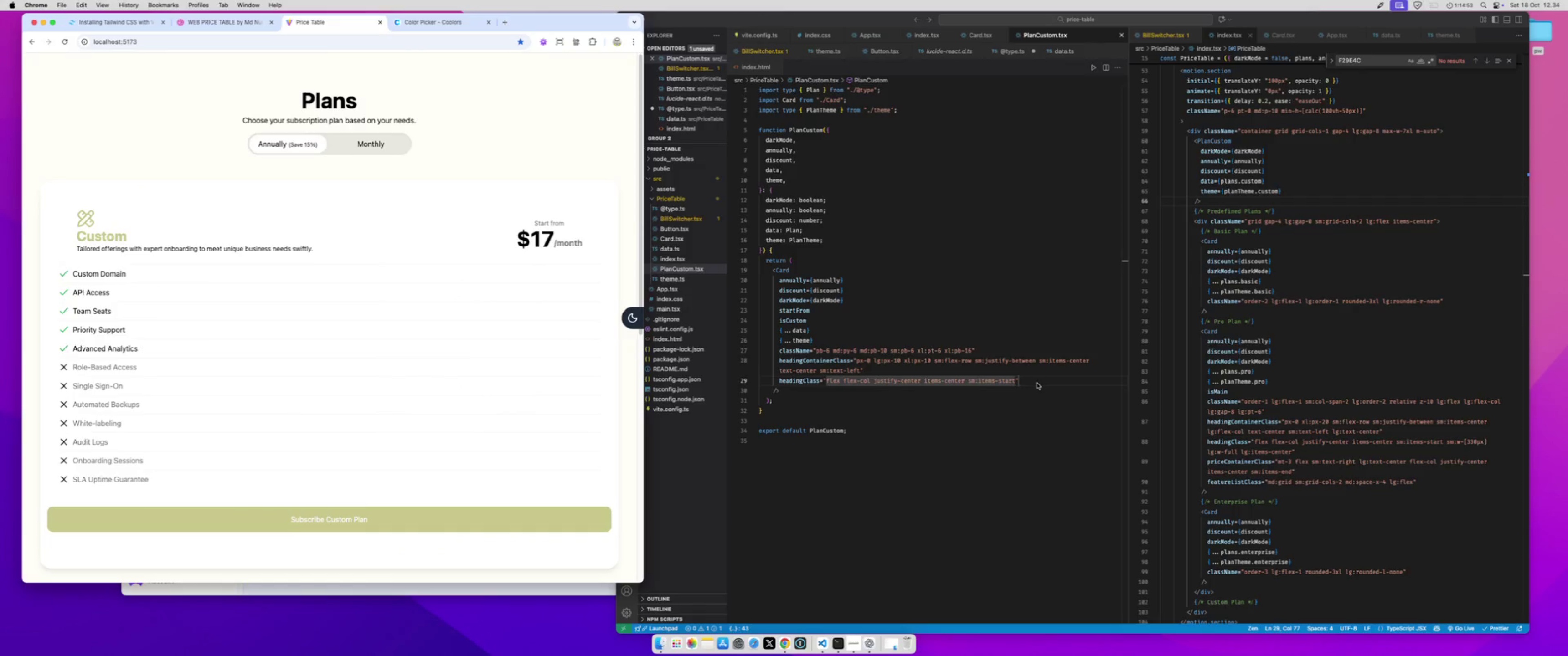 
left_click([1037, 383])
 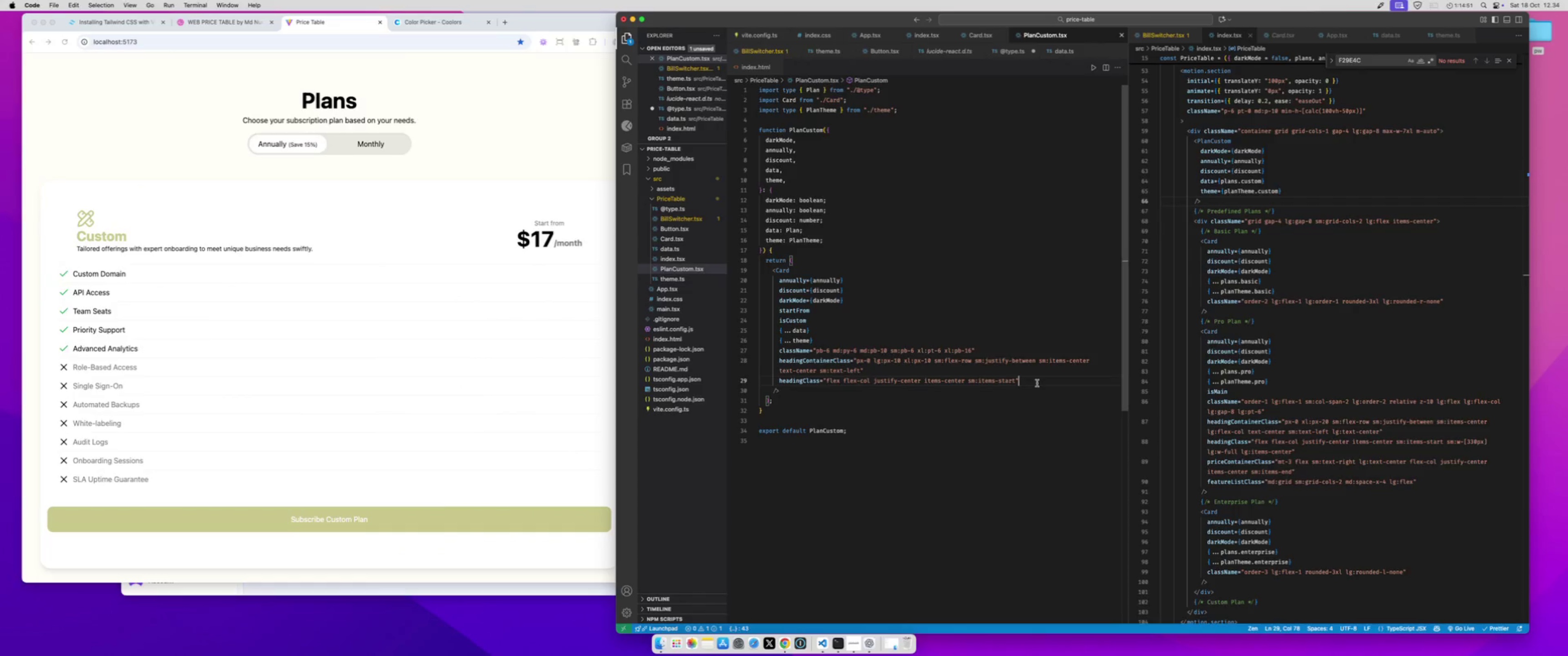 
key(Enter)
 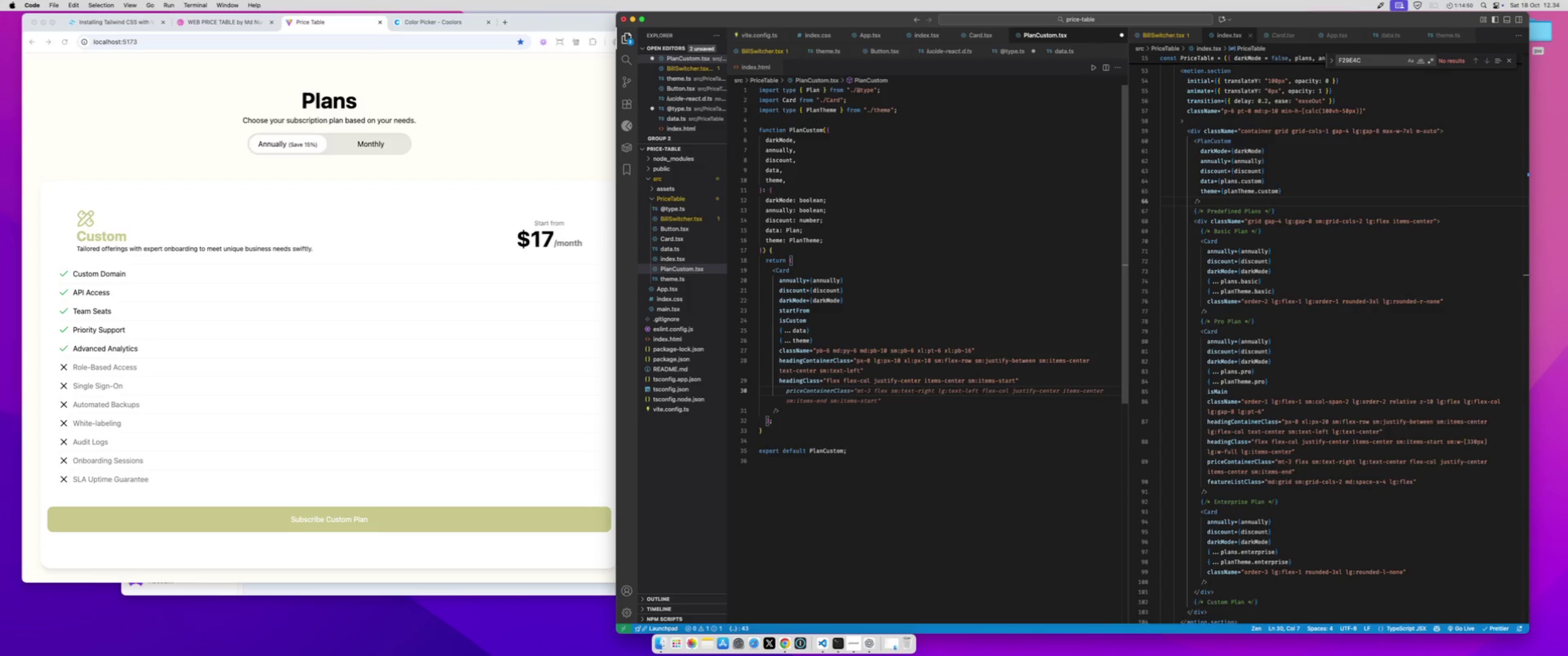 
type(price)
 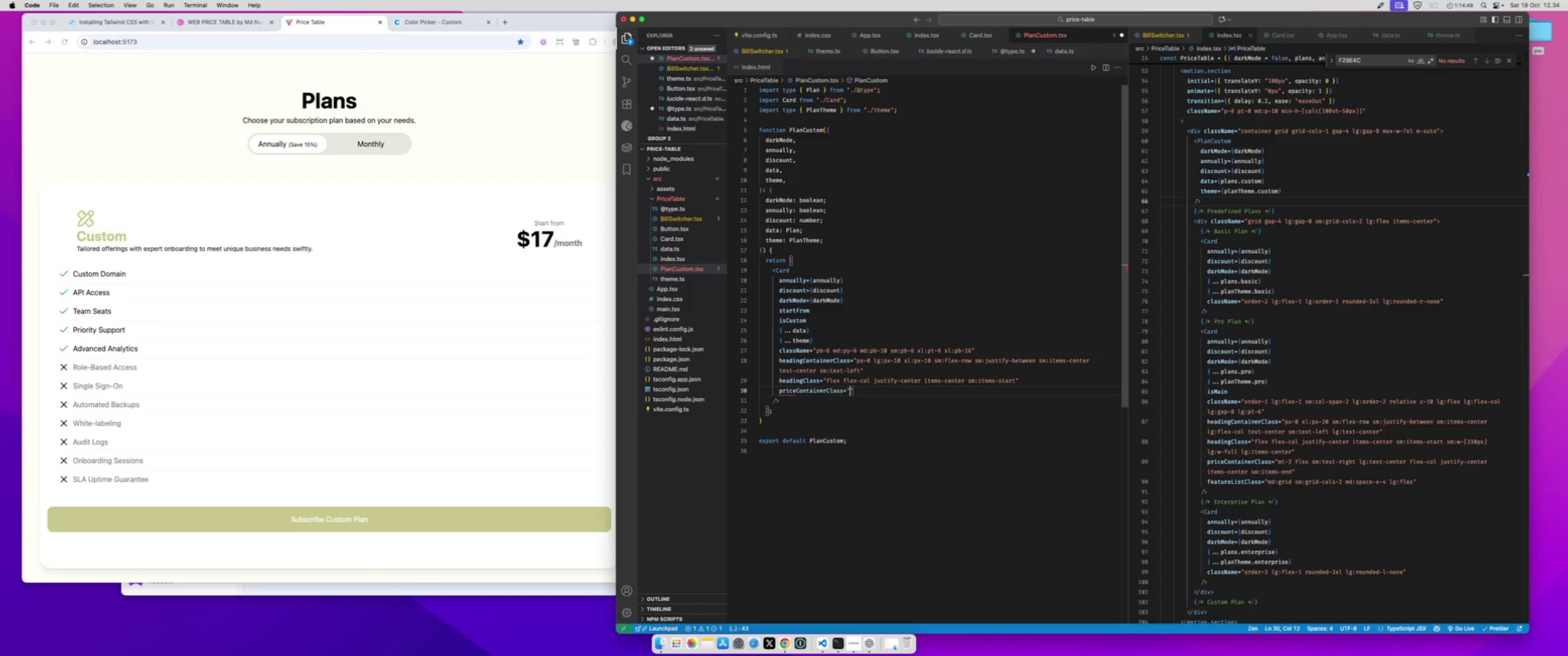 
key(Enter)
 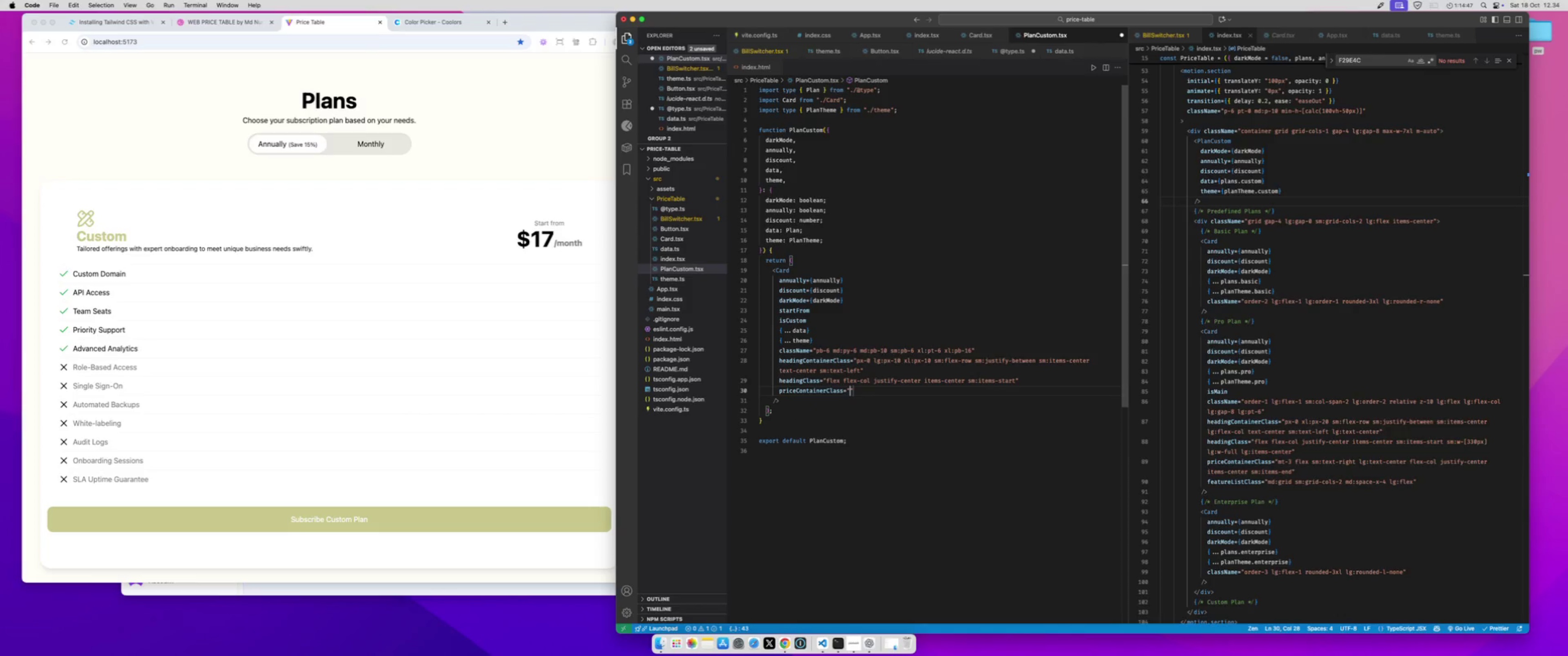 
type(mt-3)
 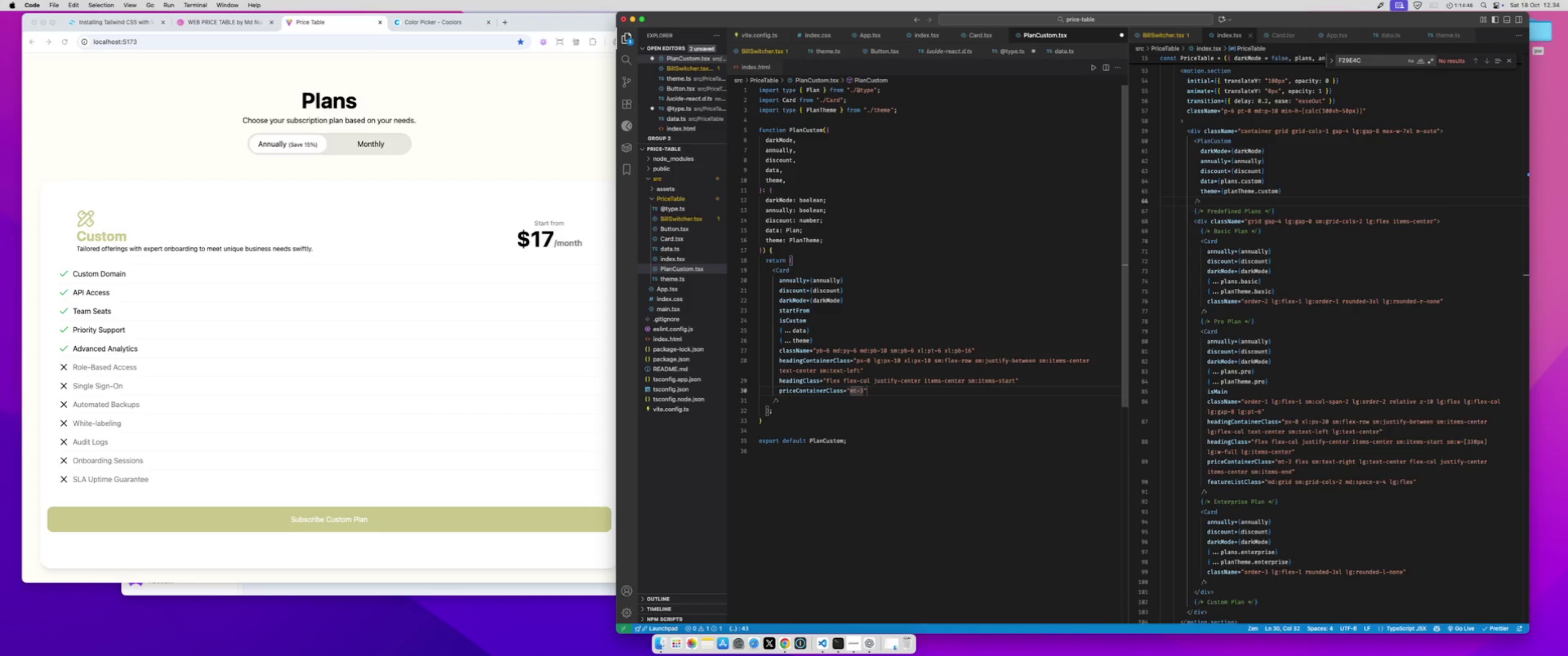 
key(Meta+S)
 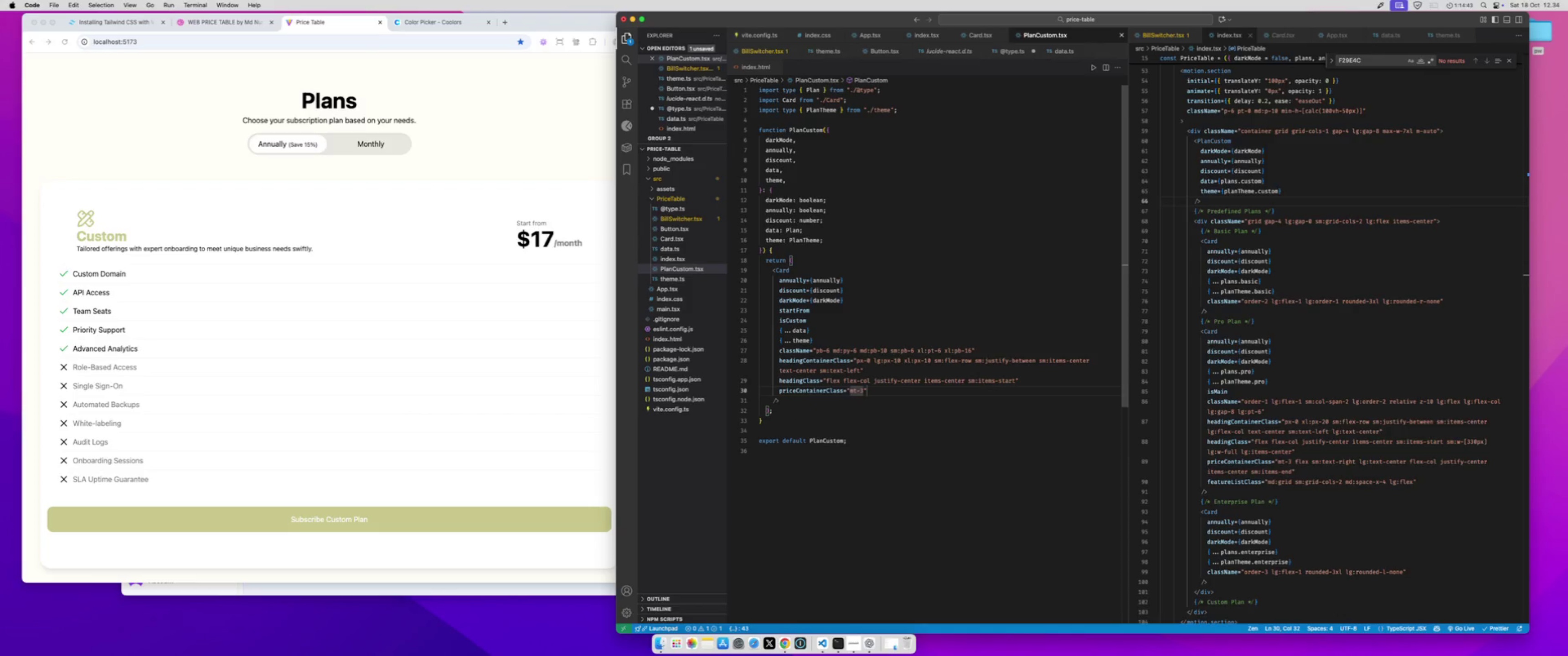 
type( sm:text-right)
 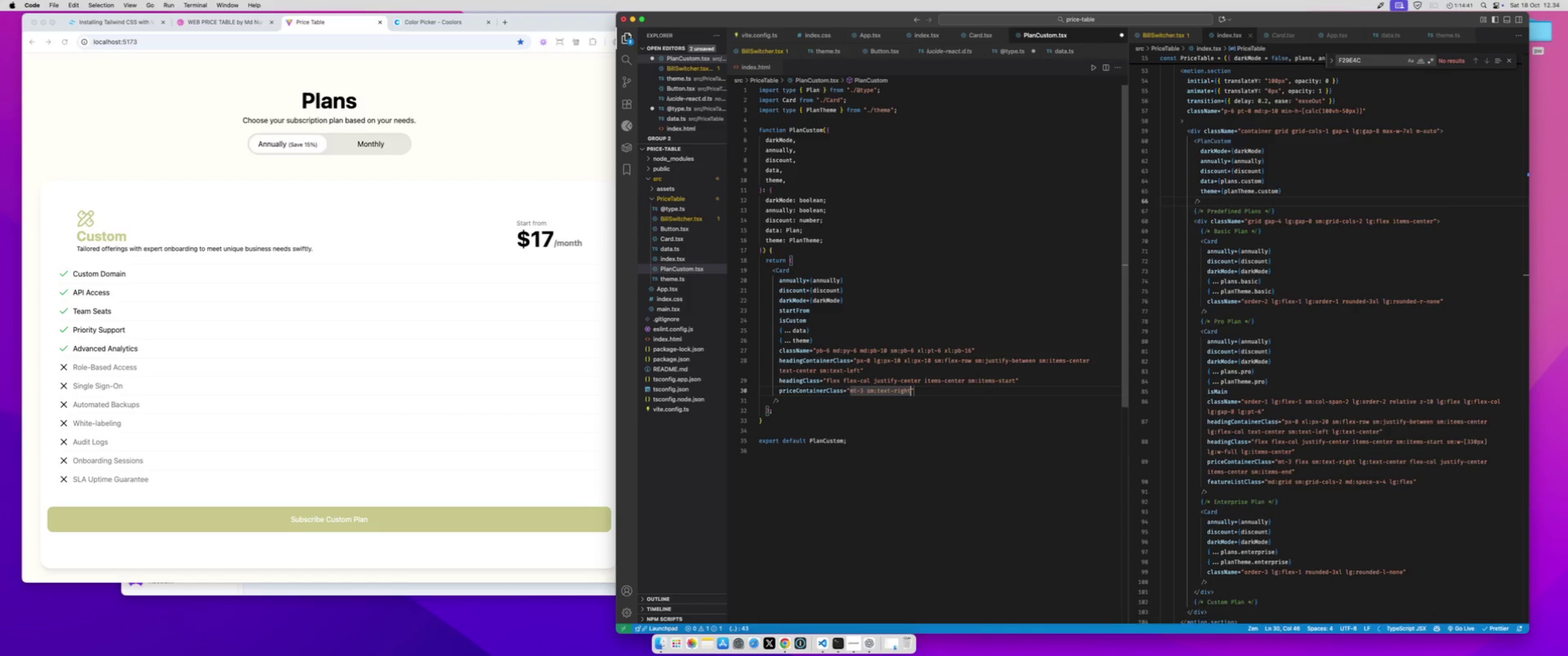 
key(Meta+S)
 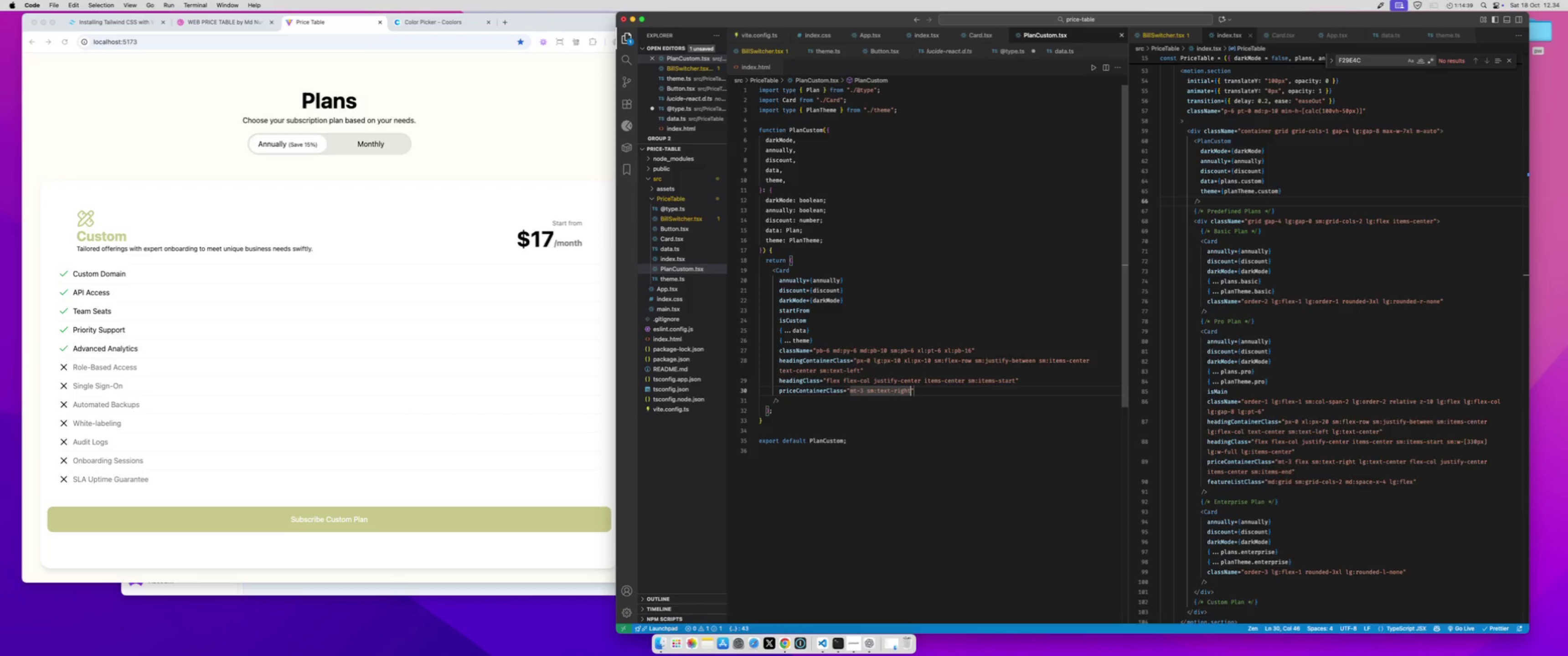 
type( flex flex-col justify-center items-center sm:items-end)
 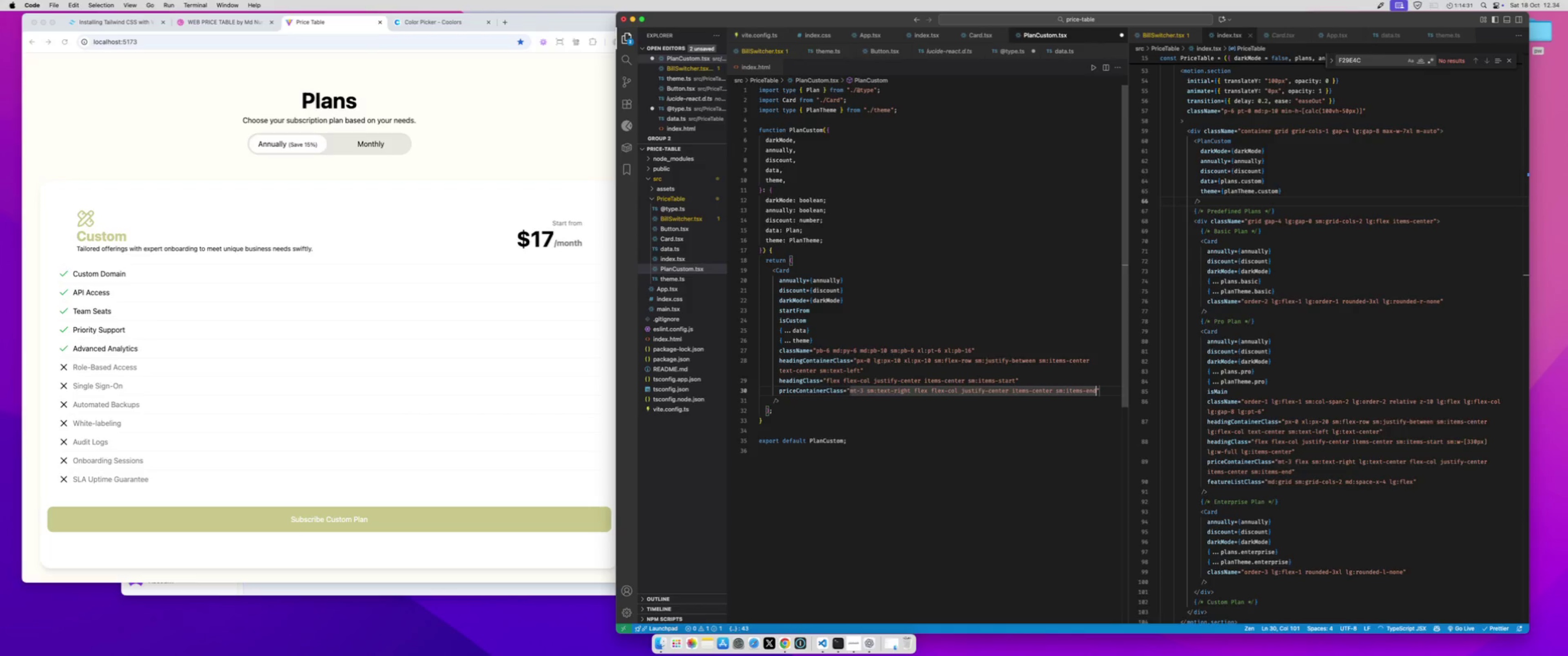 
key(Meta+CommandLeft)
 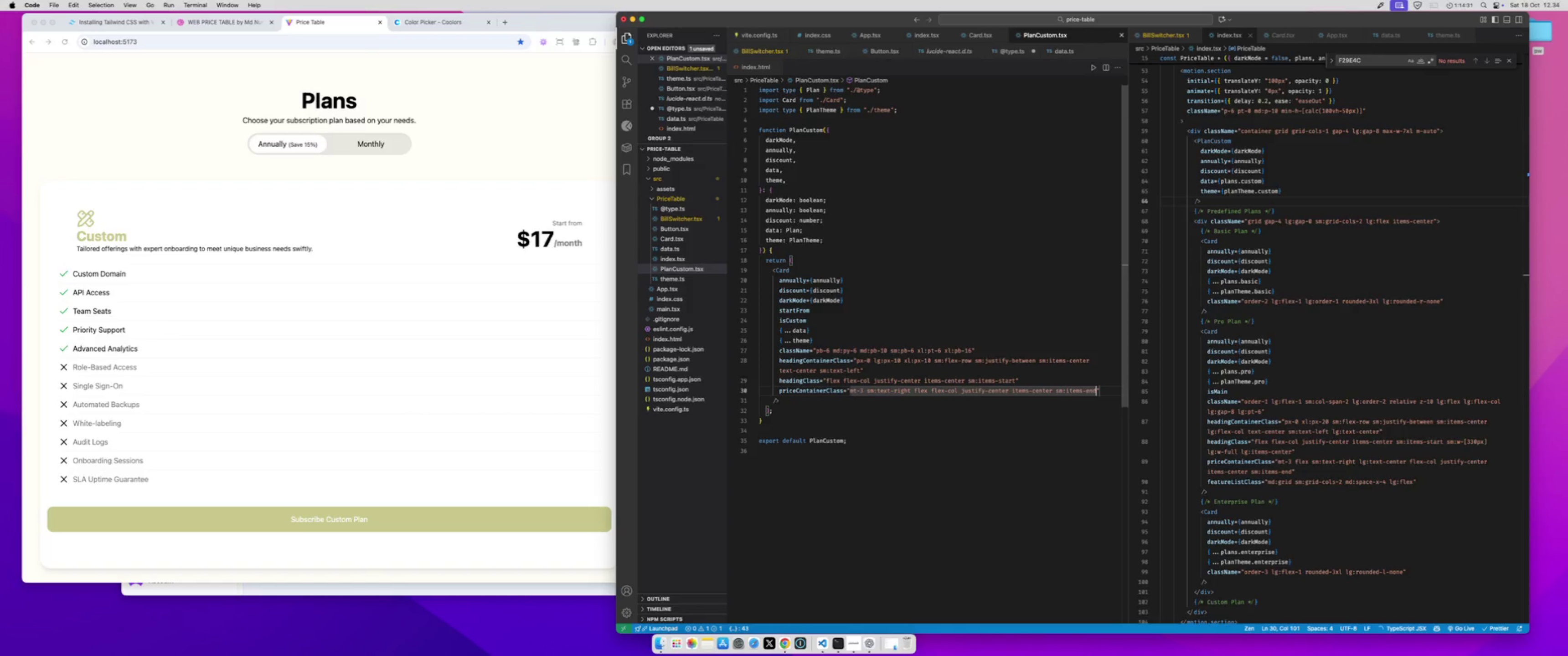 
key(Meta+S)
 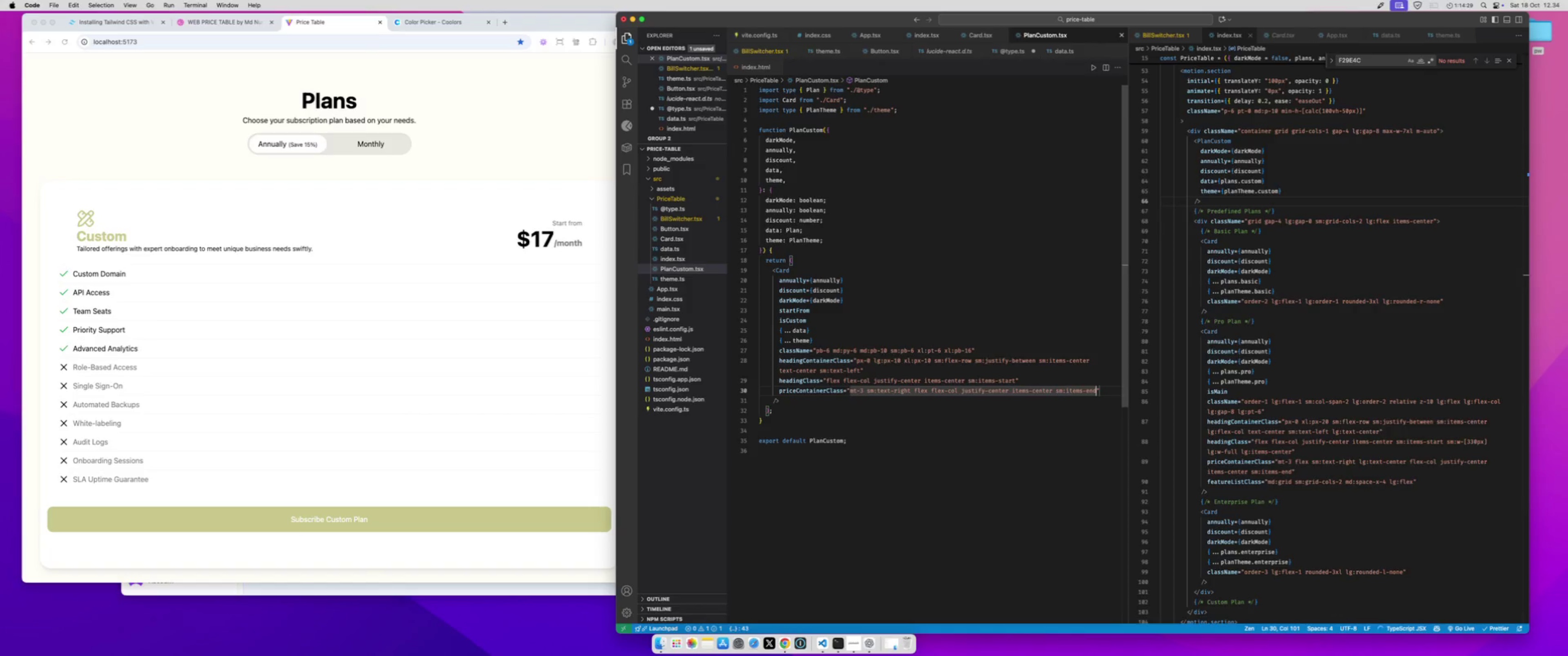 
key(ArrowRight)
 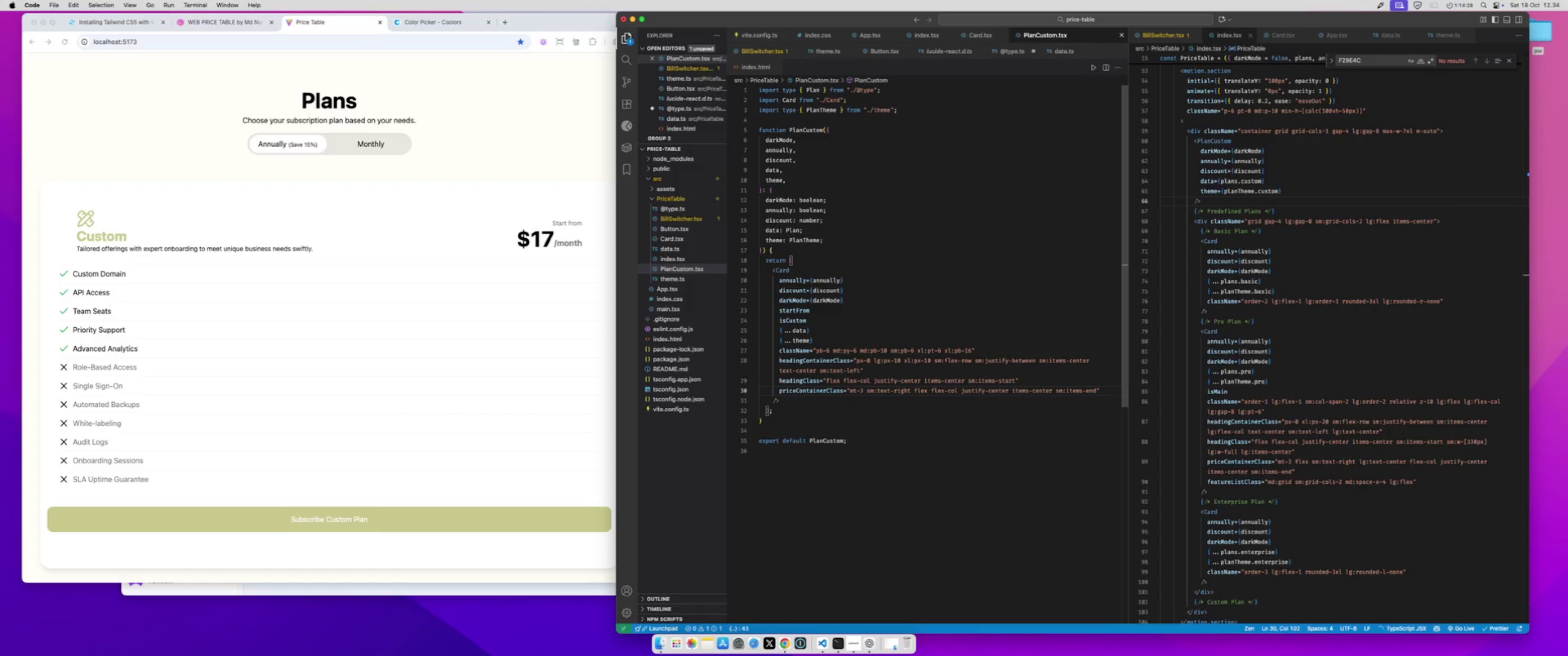 
key(Enter)
 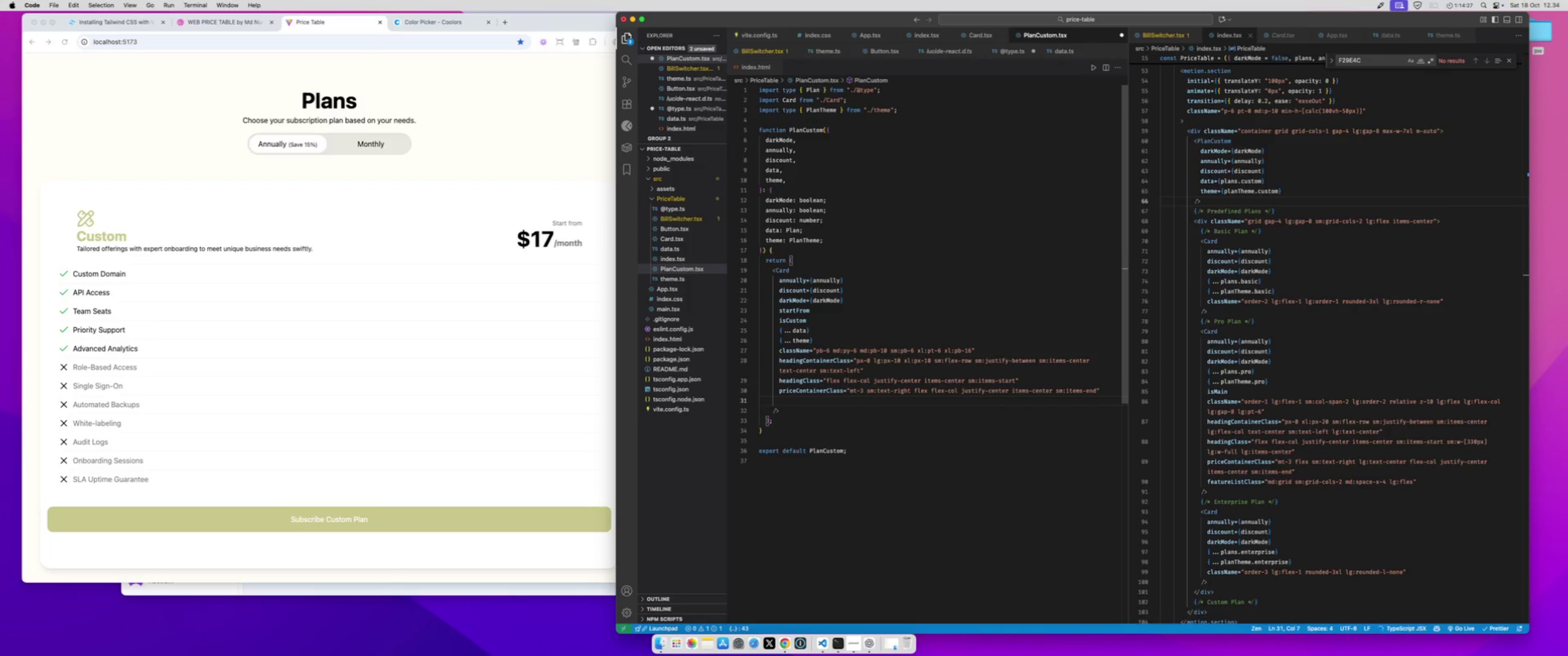 
type(featu)
 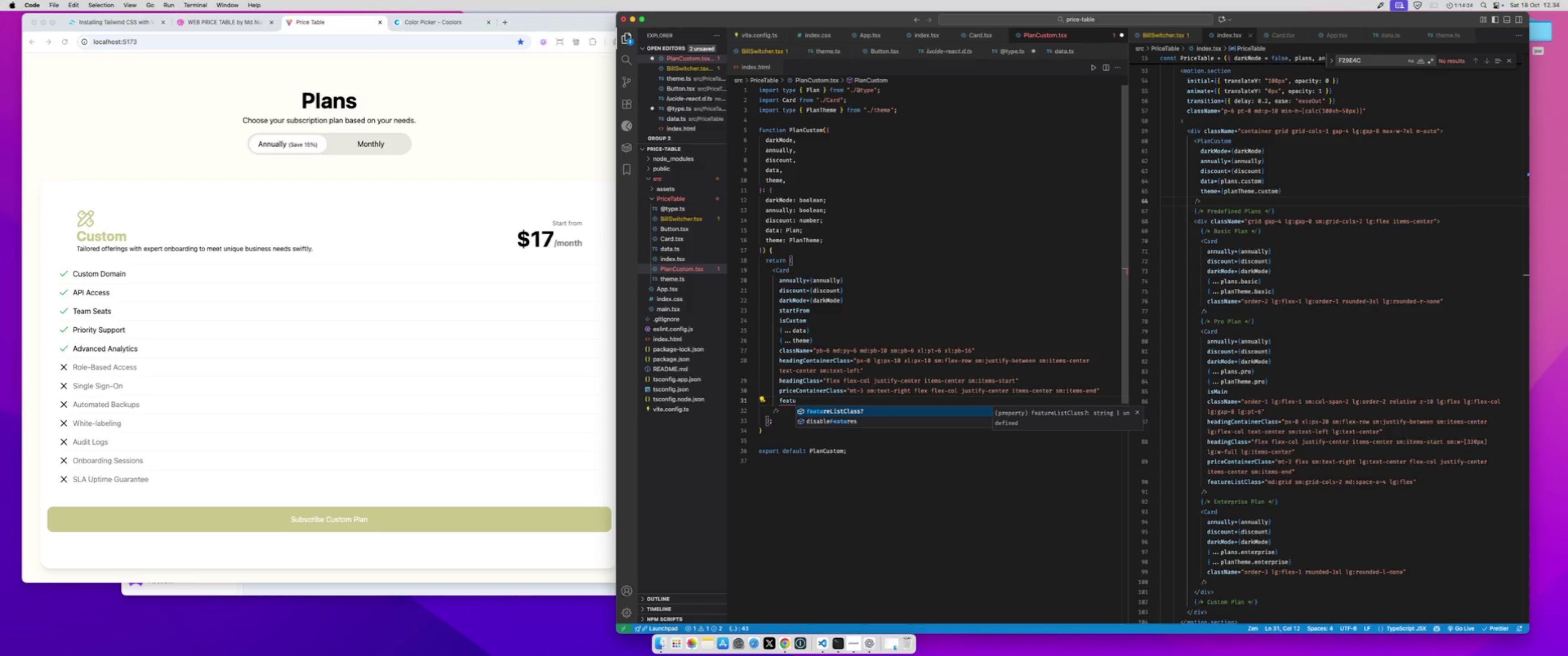 
key(Enter)
 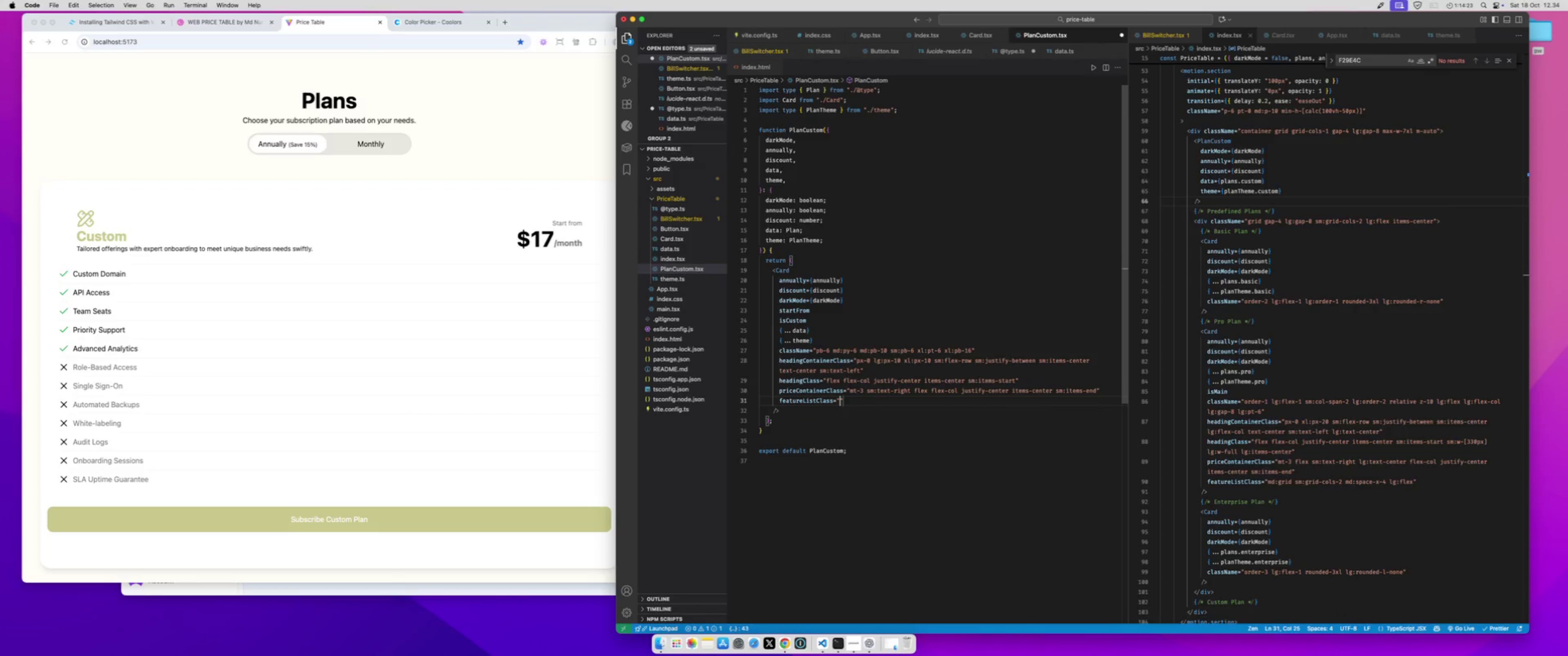 
type(md:grid md:space-x-5)
key(Backspace)
type(43)
key(Backspace)
 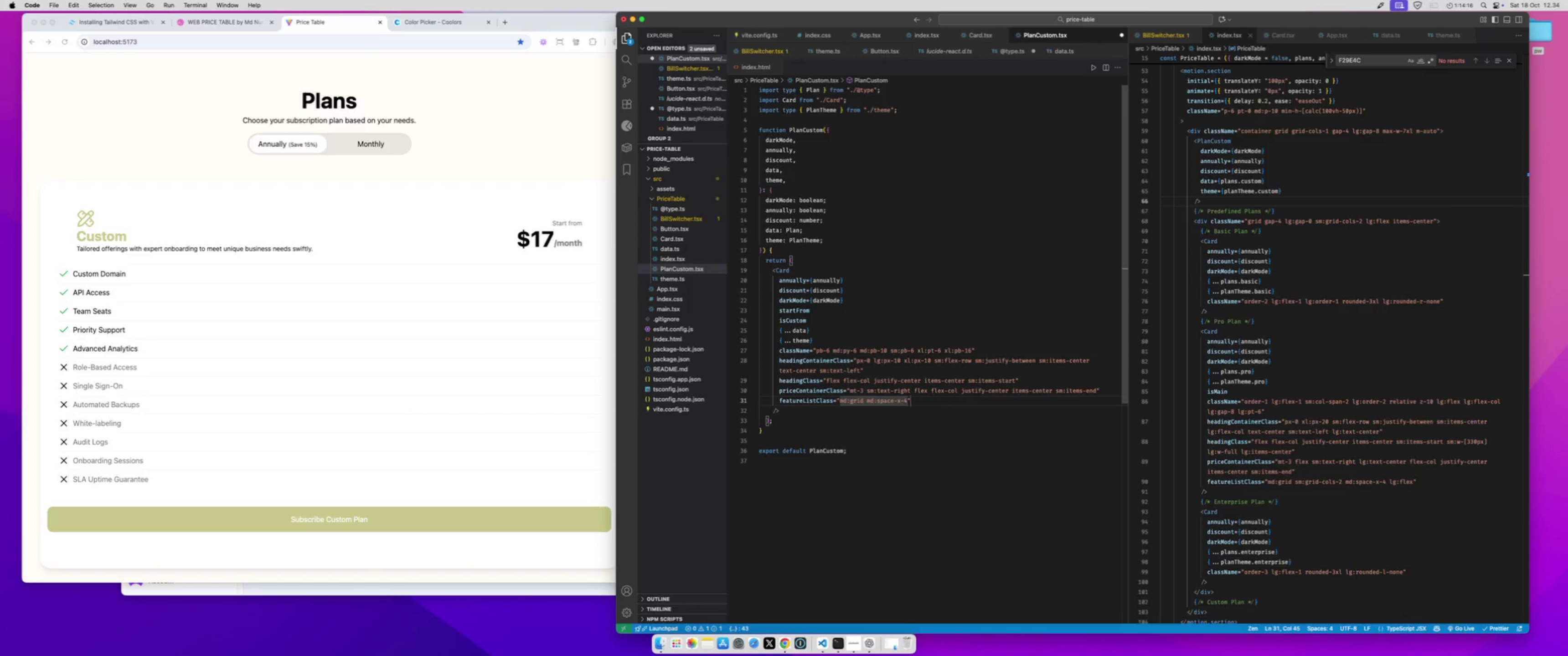 
key(ArrowRight)
 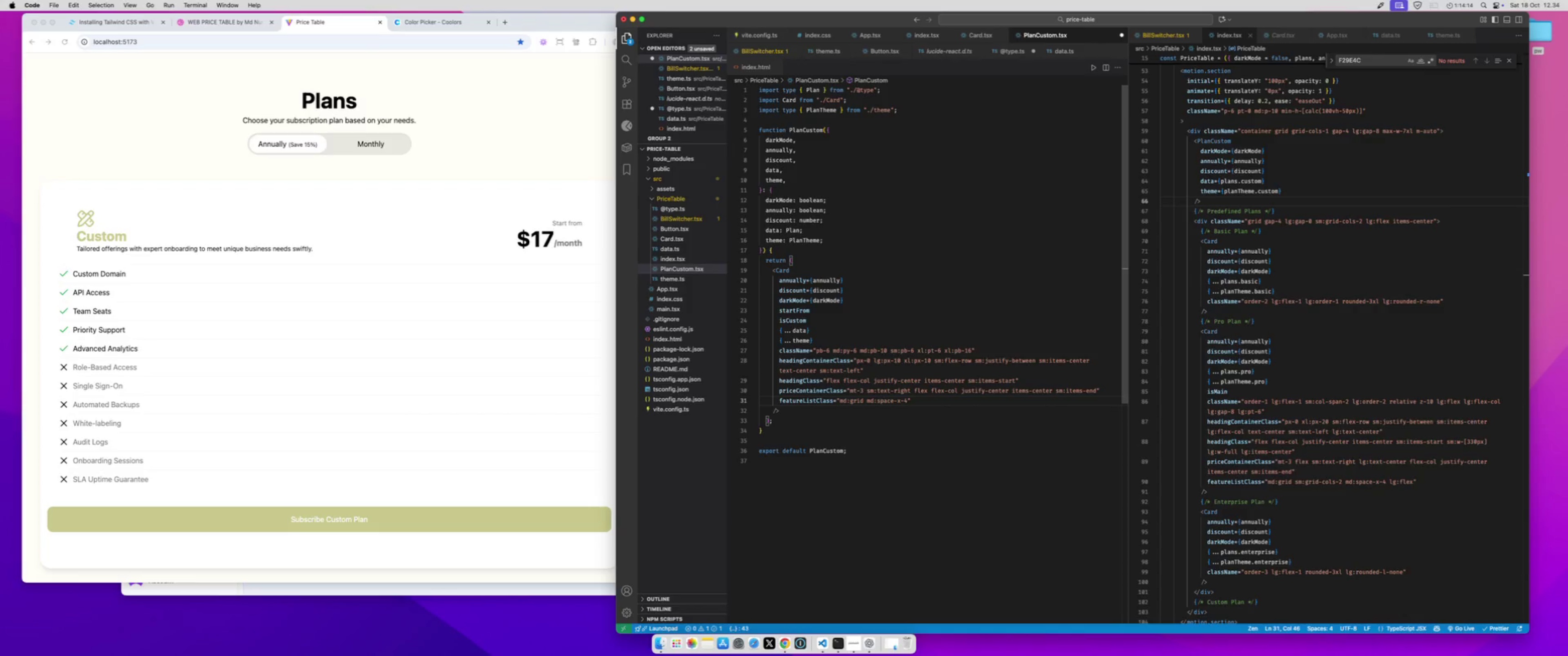 
type( sm:grid)
key(Backspace)
 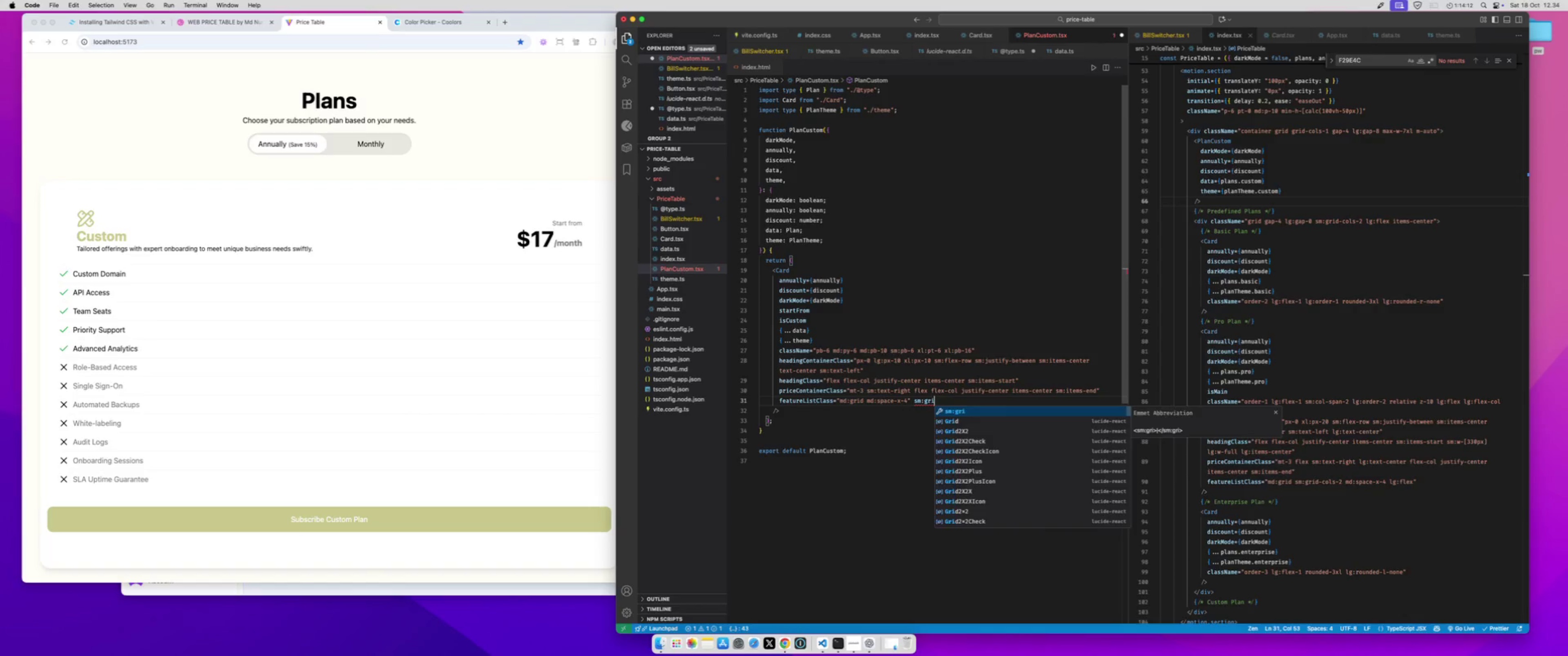 
key(Meta+Z)
 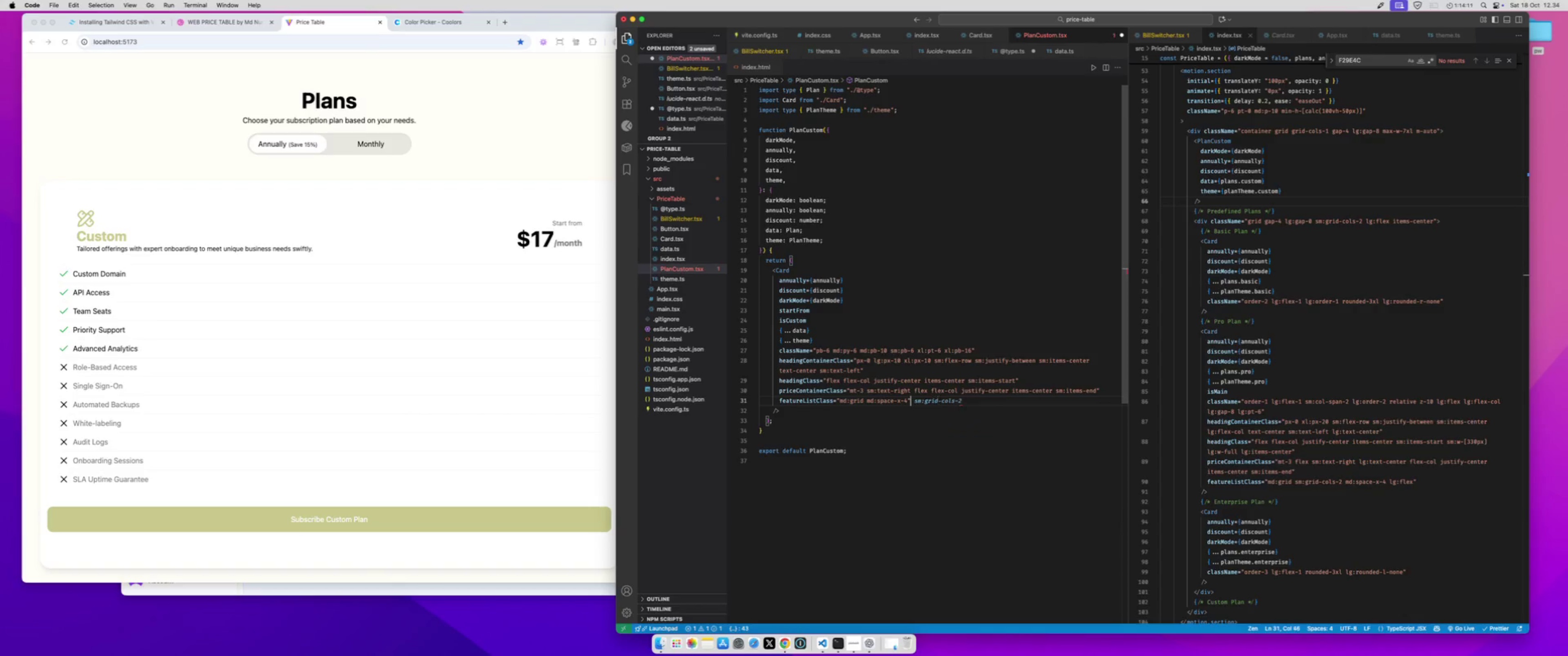 
key(Meta+Z)
 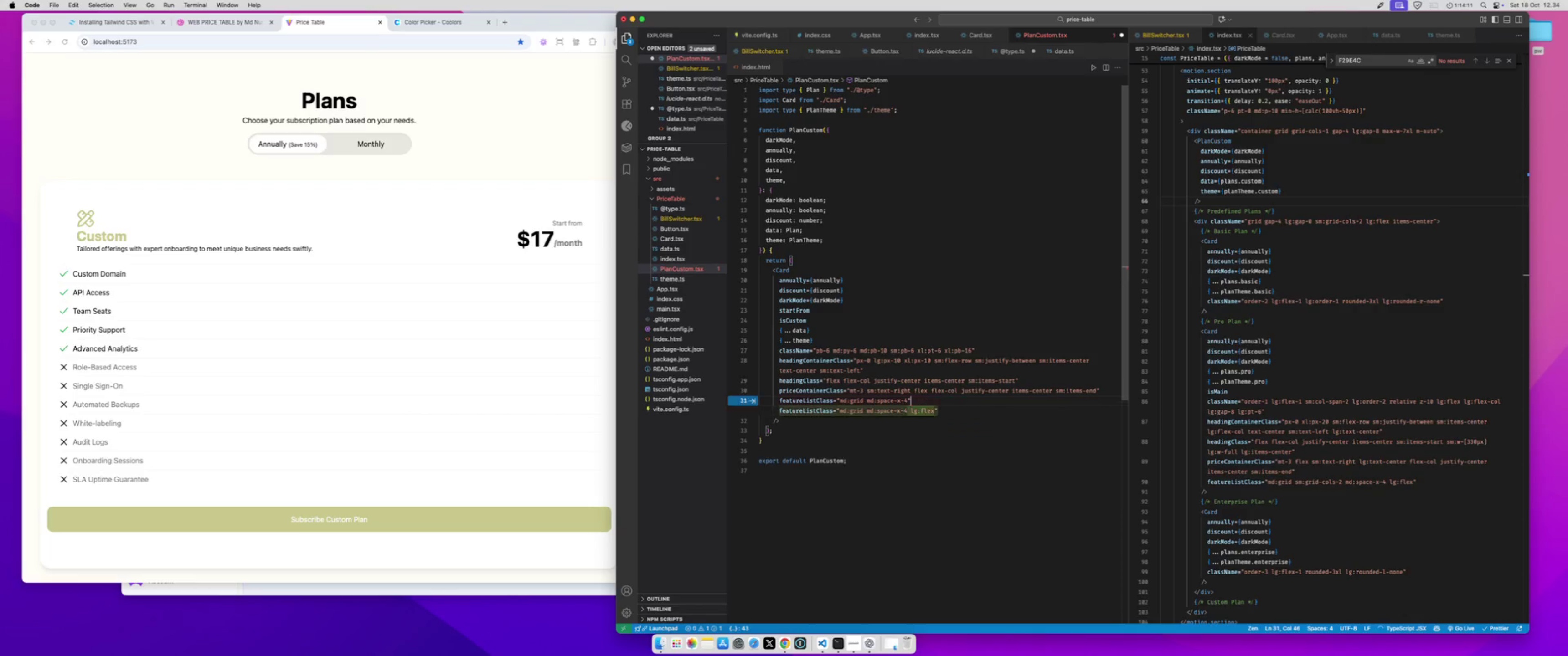 
key(ArrowLeft)
 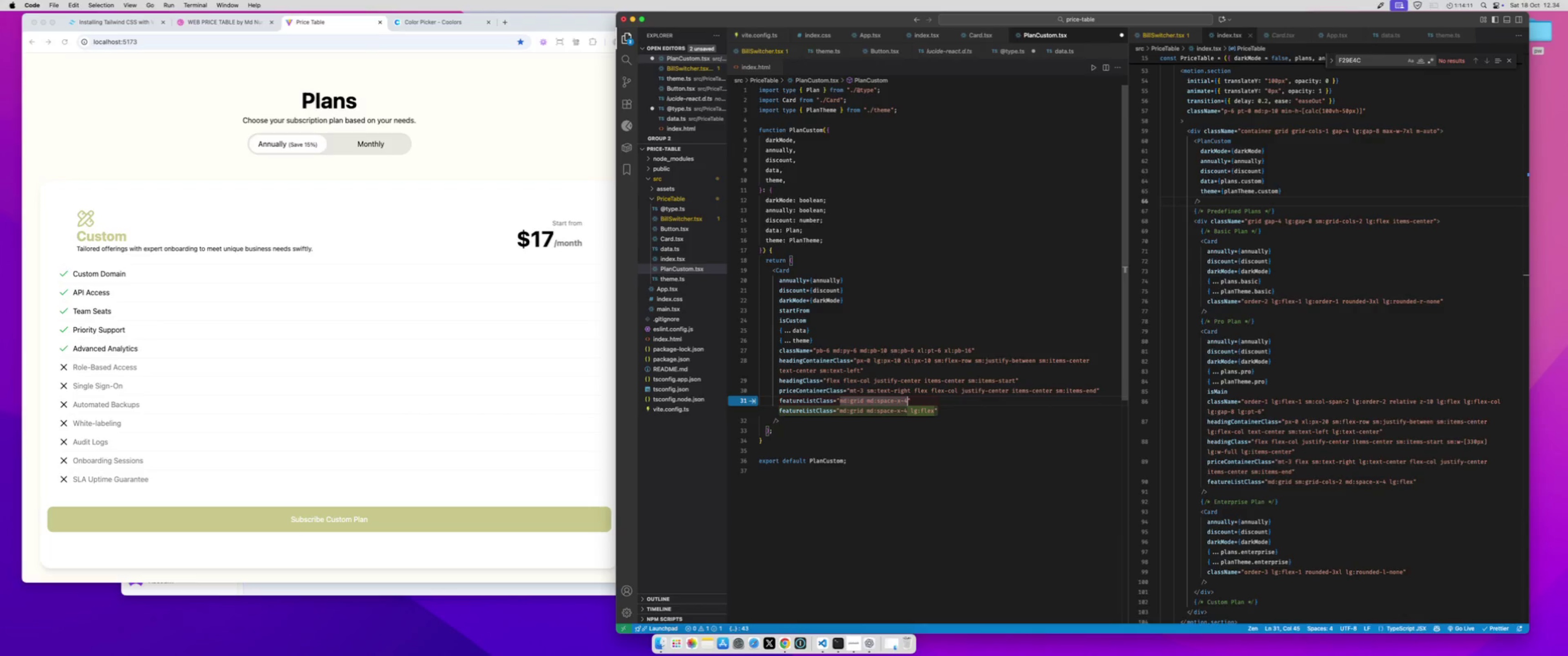 
type( sm:grid-cols2)
key(Backspace)
type(-2 lg:flex)
 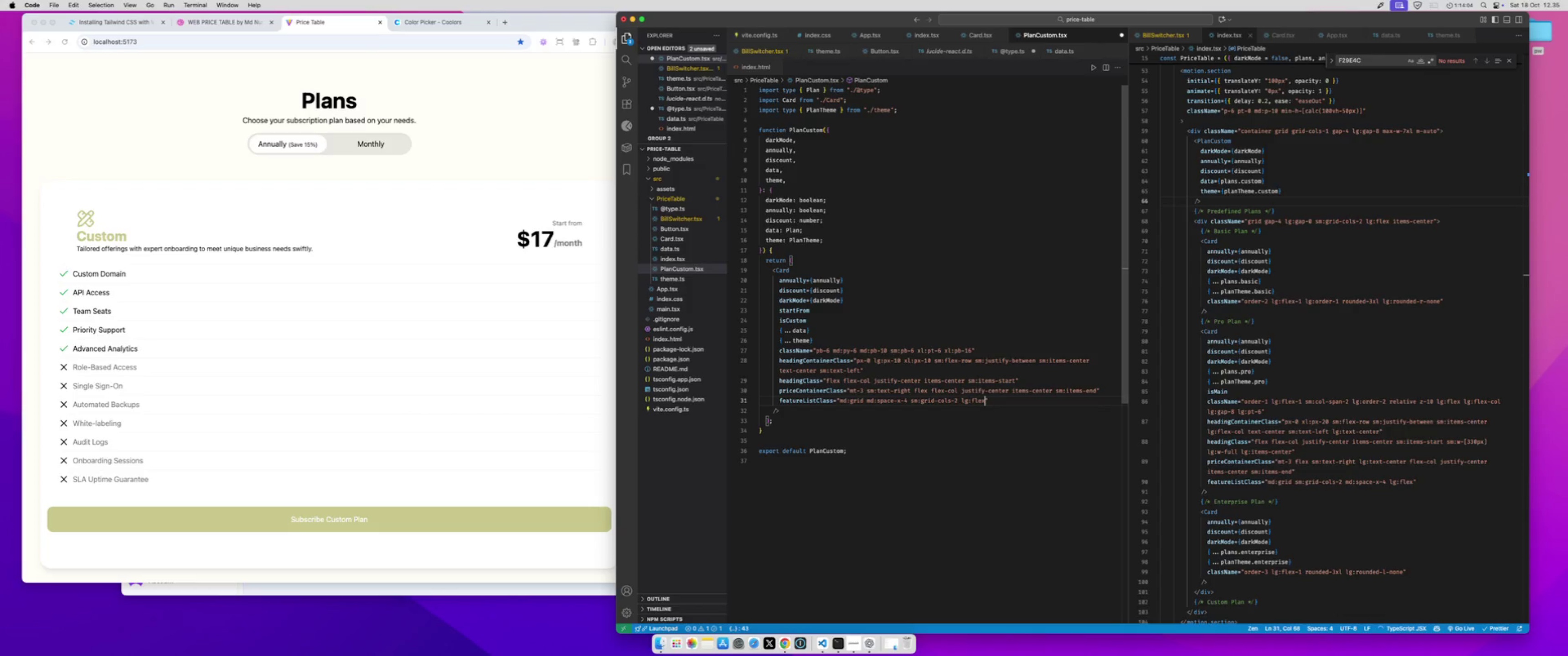 
key(Meta+S)
 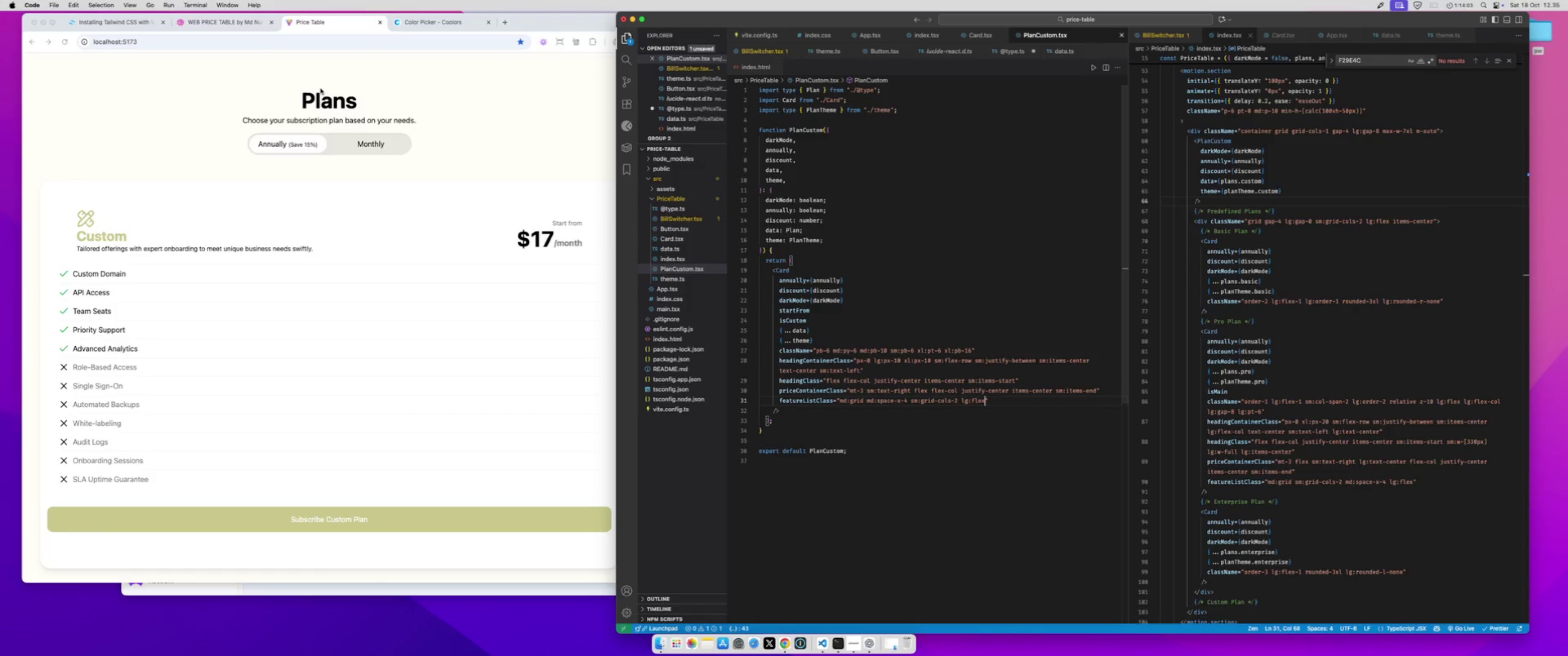 
left_click([326, 96])
 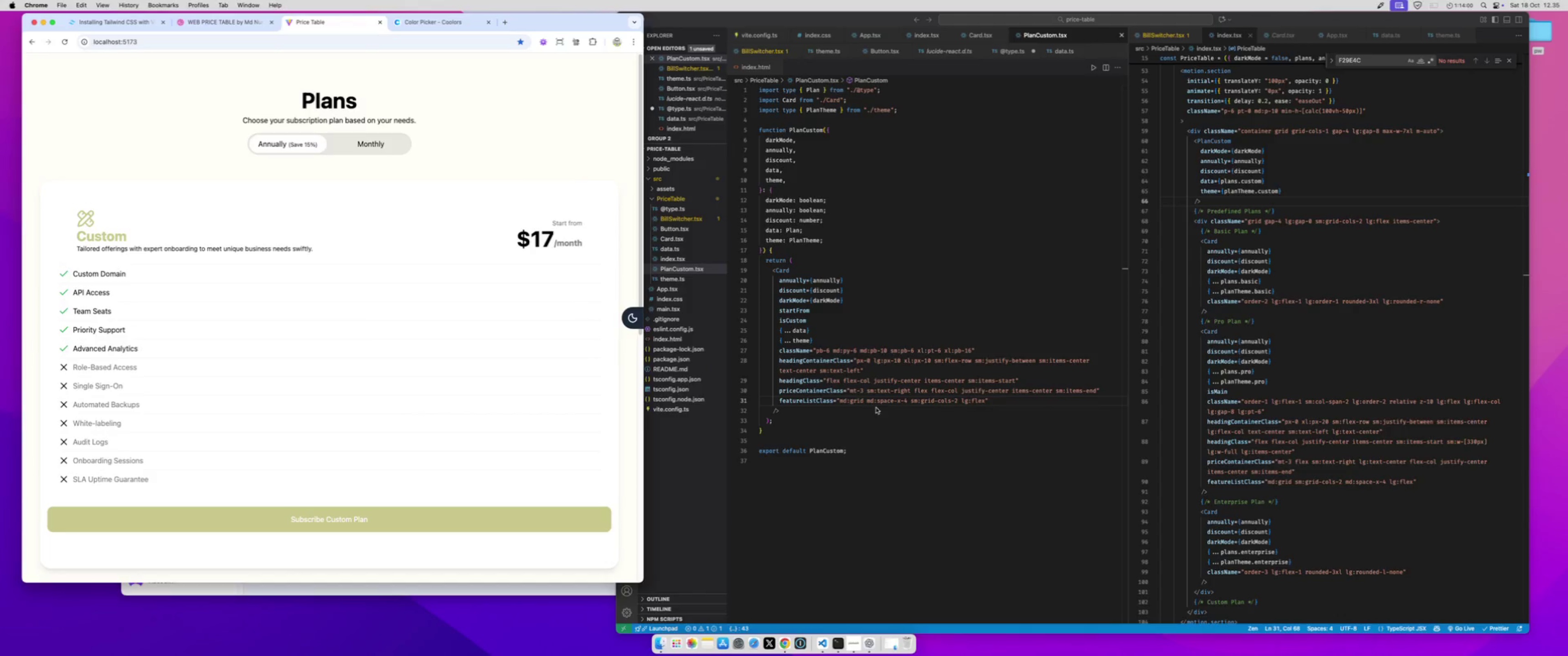 
double_click([897, 405])
 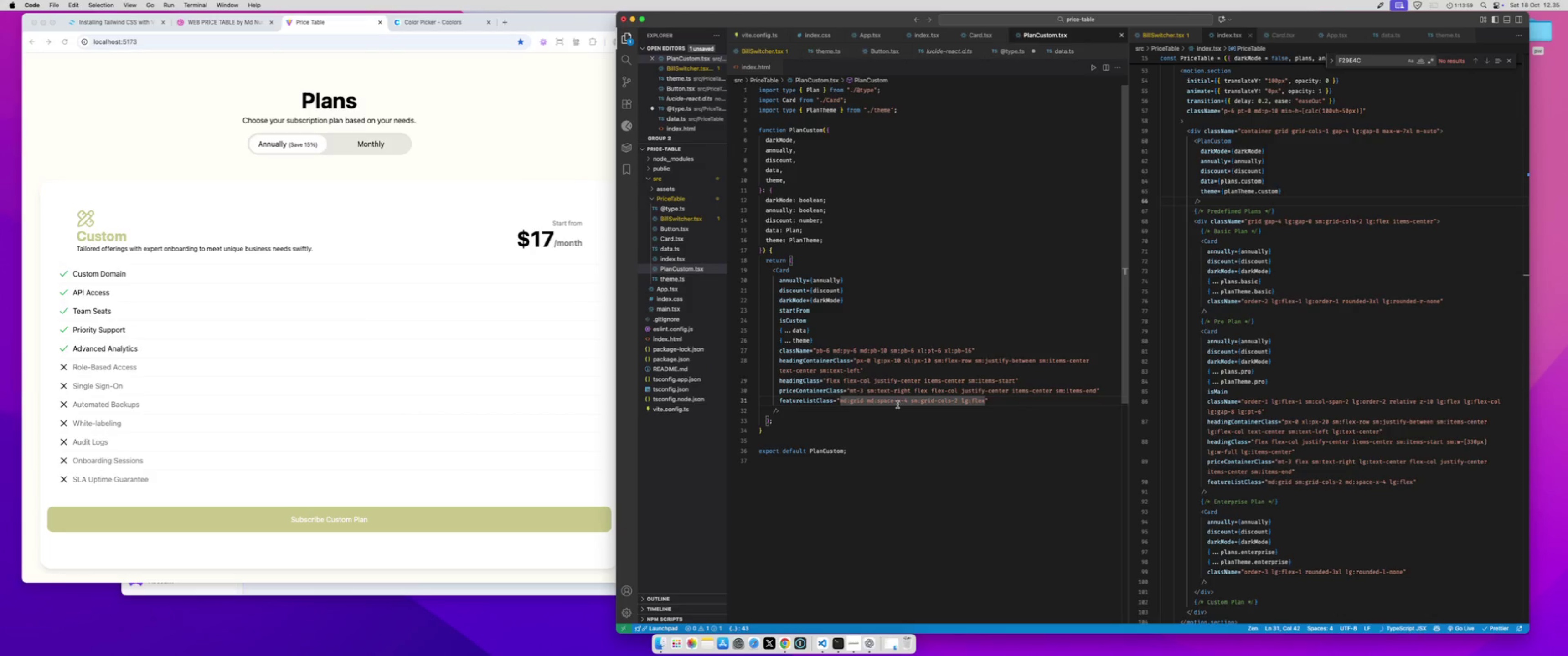 
key(Meta+S)
 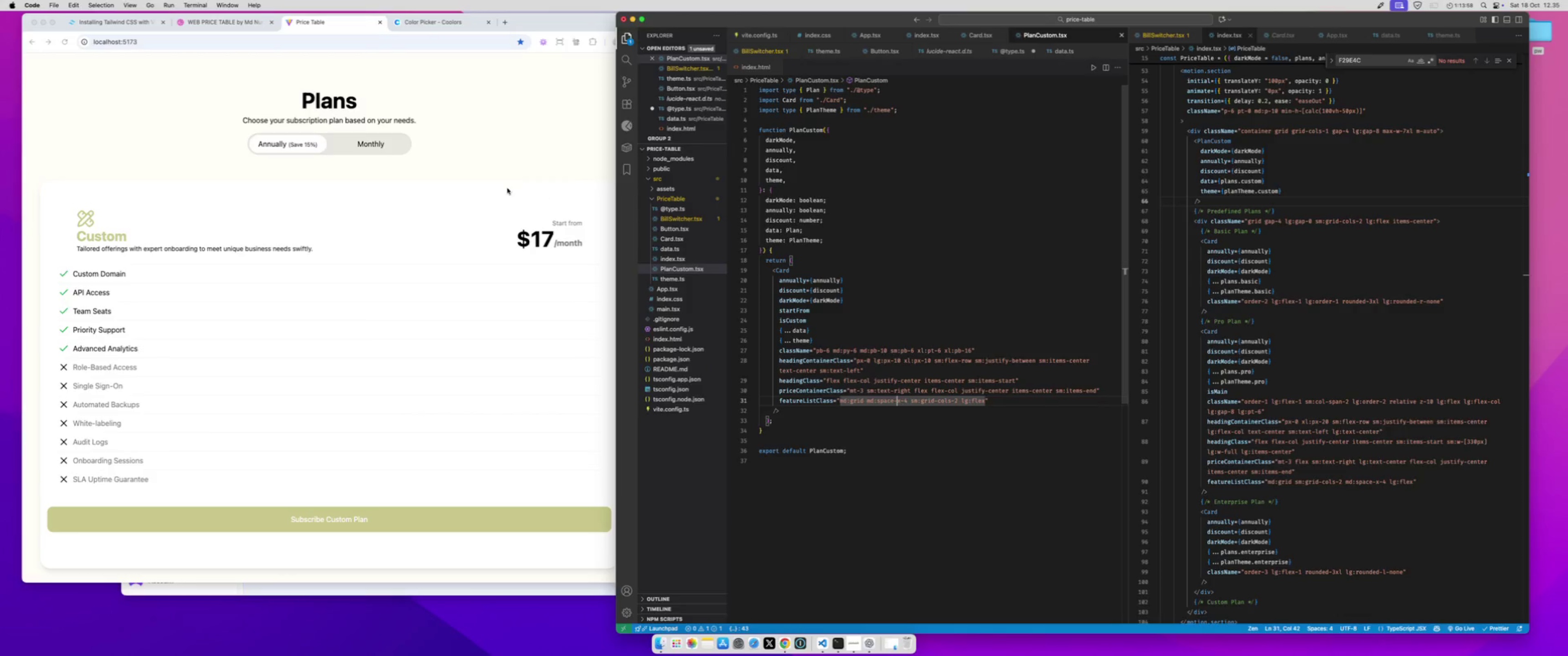 
left_click([479, 176])
 